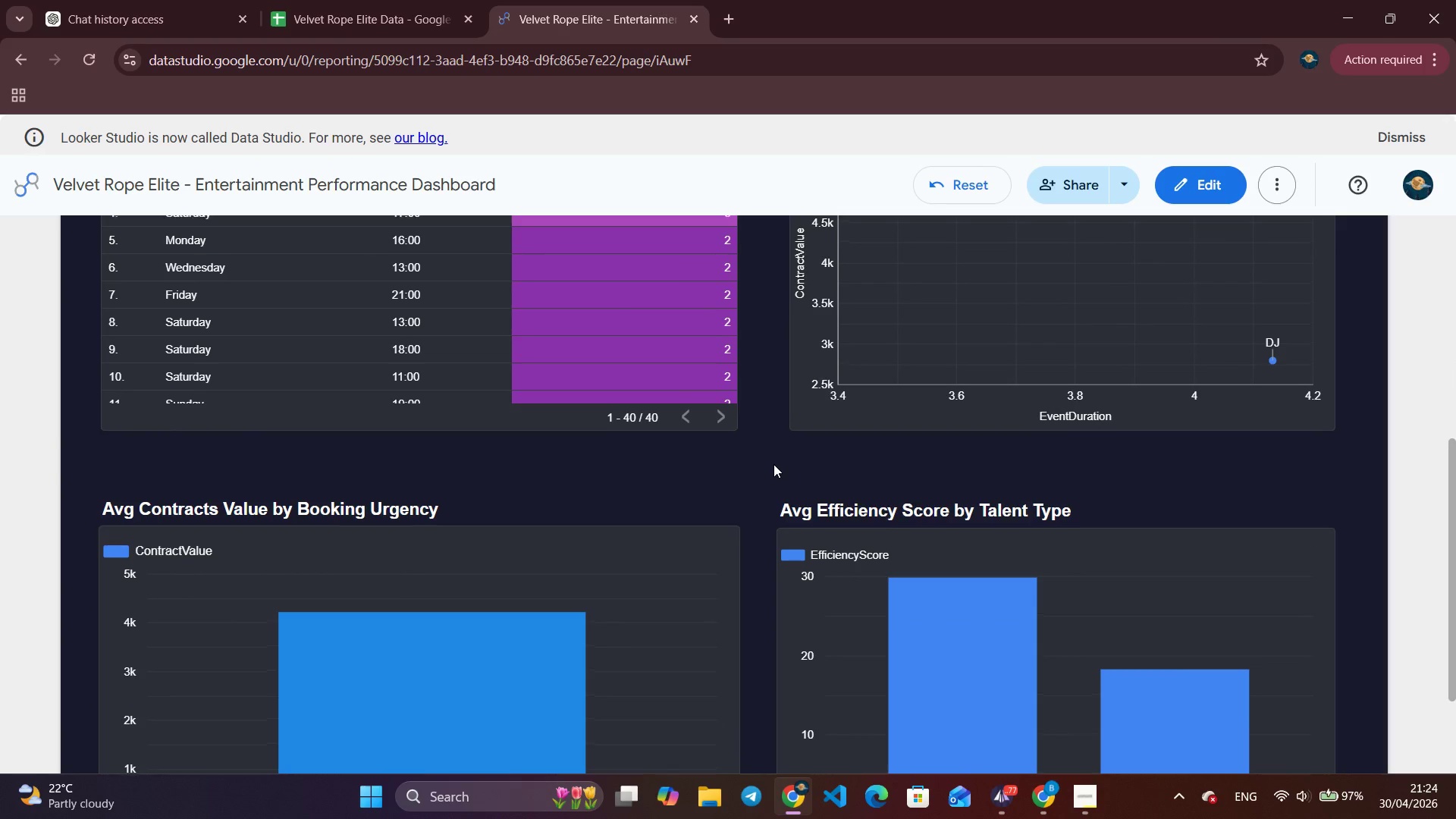 
scroll: coordinate [774, 464], scroll_direction: up, amount: 5.0
 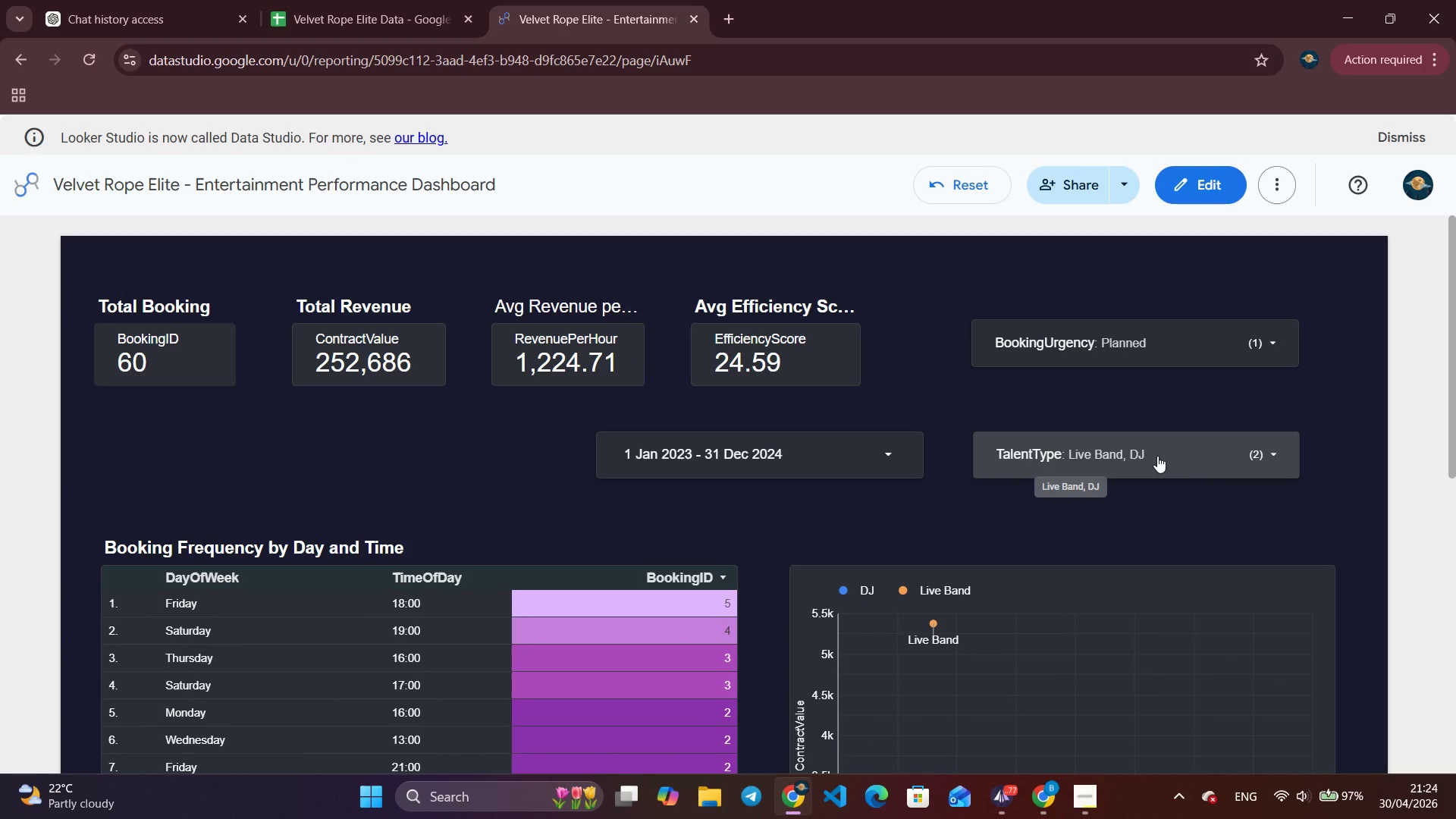 
left_click([1167, 455])
 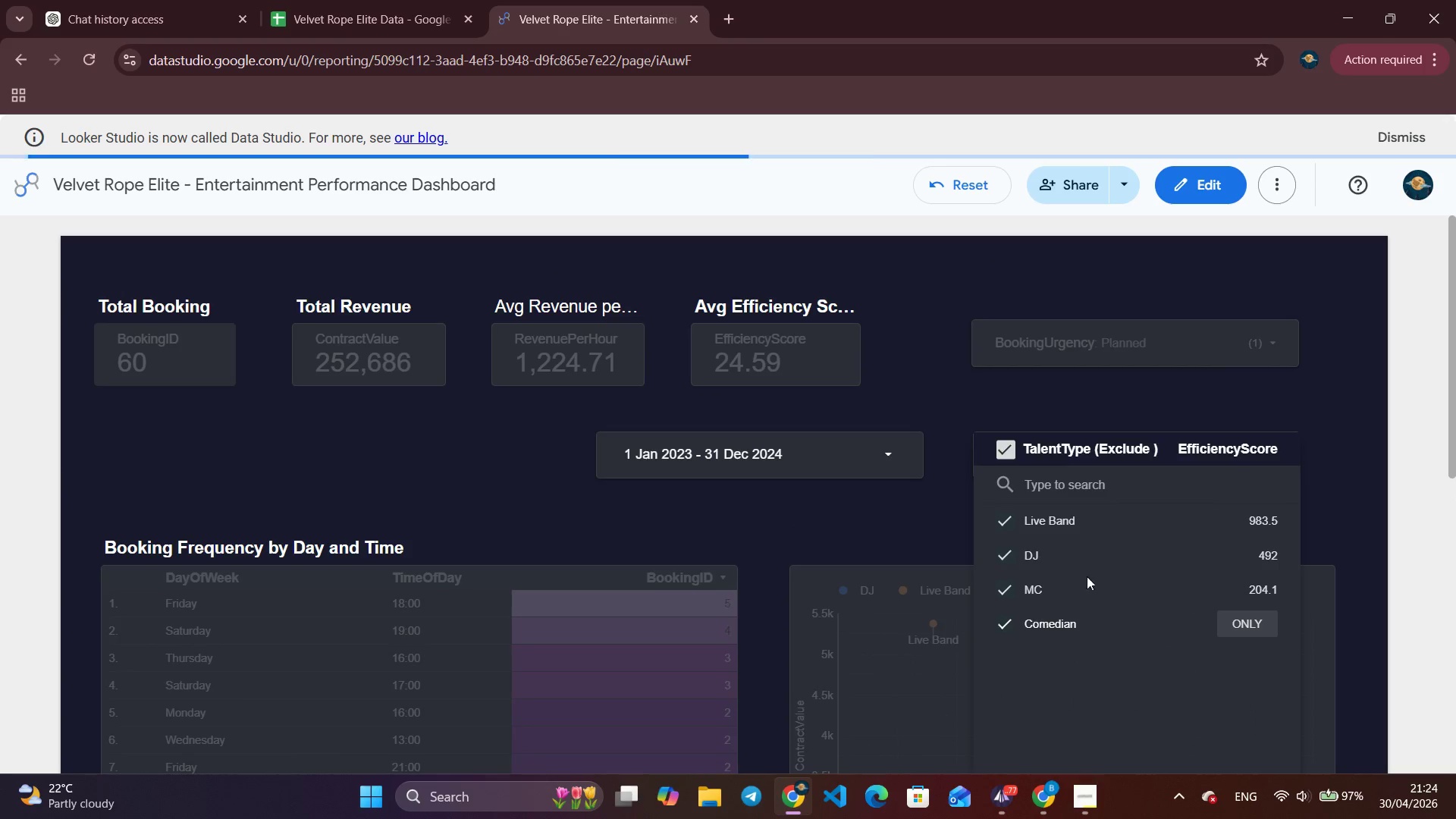 
left_click([764, 534])
 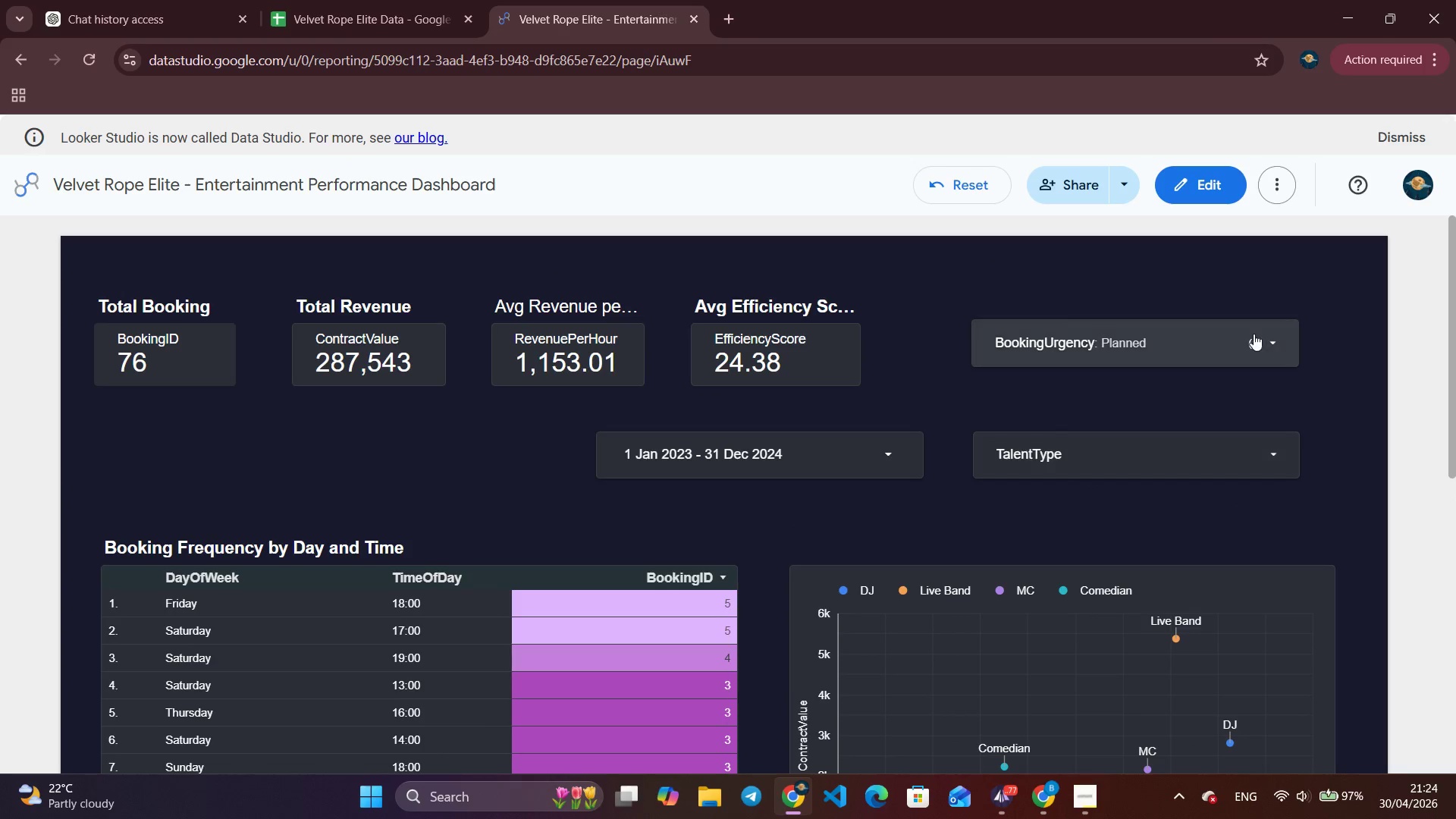 
left_click([1262, 328])
 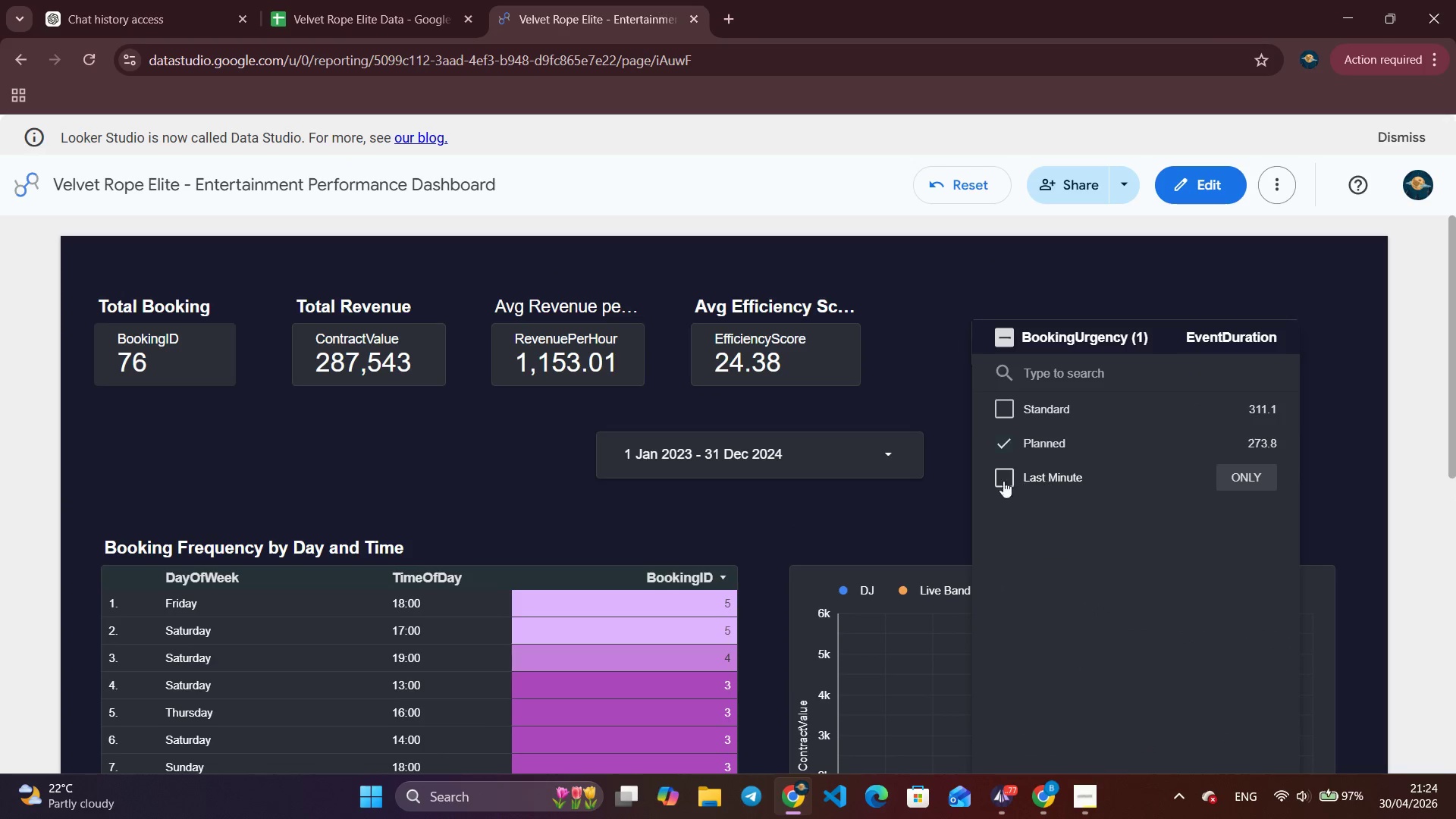 
left_click([988, 481])
 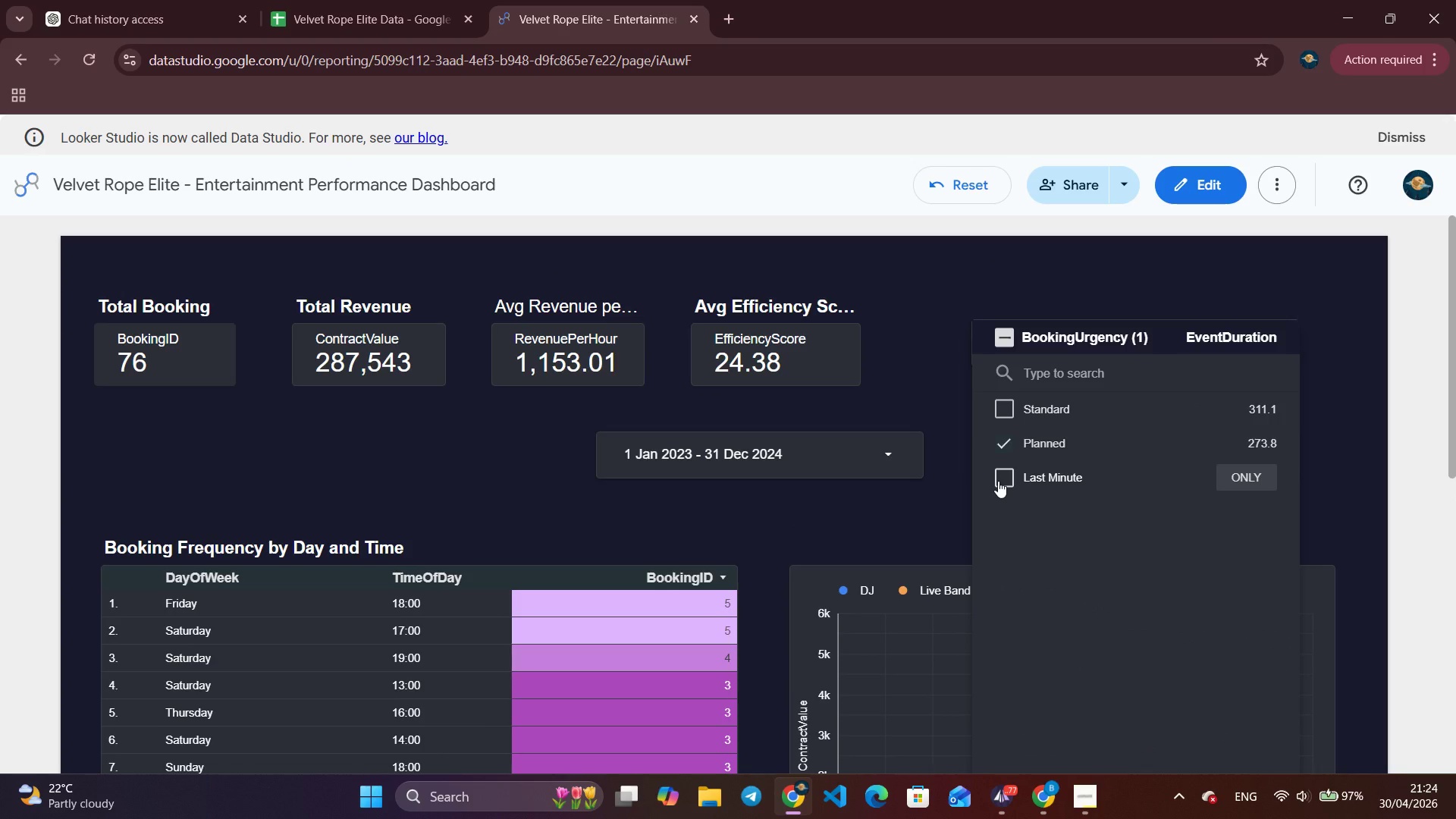 
left_click([998, 481])
 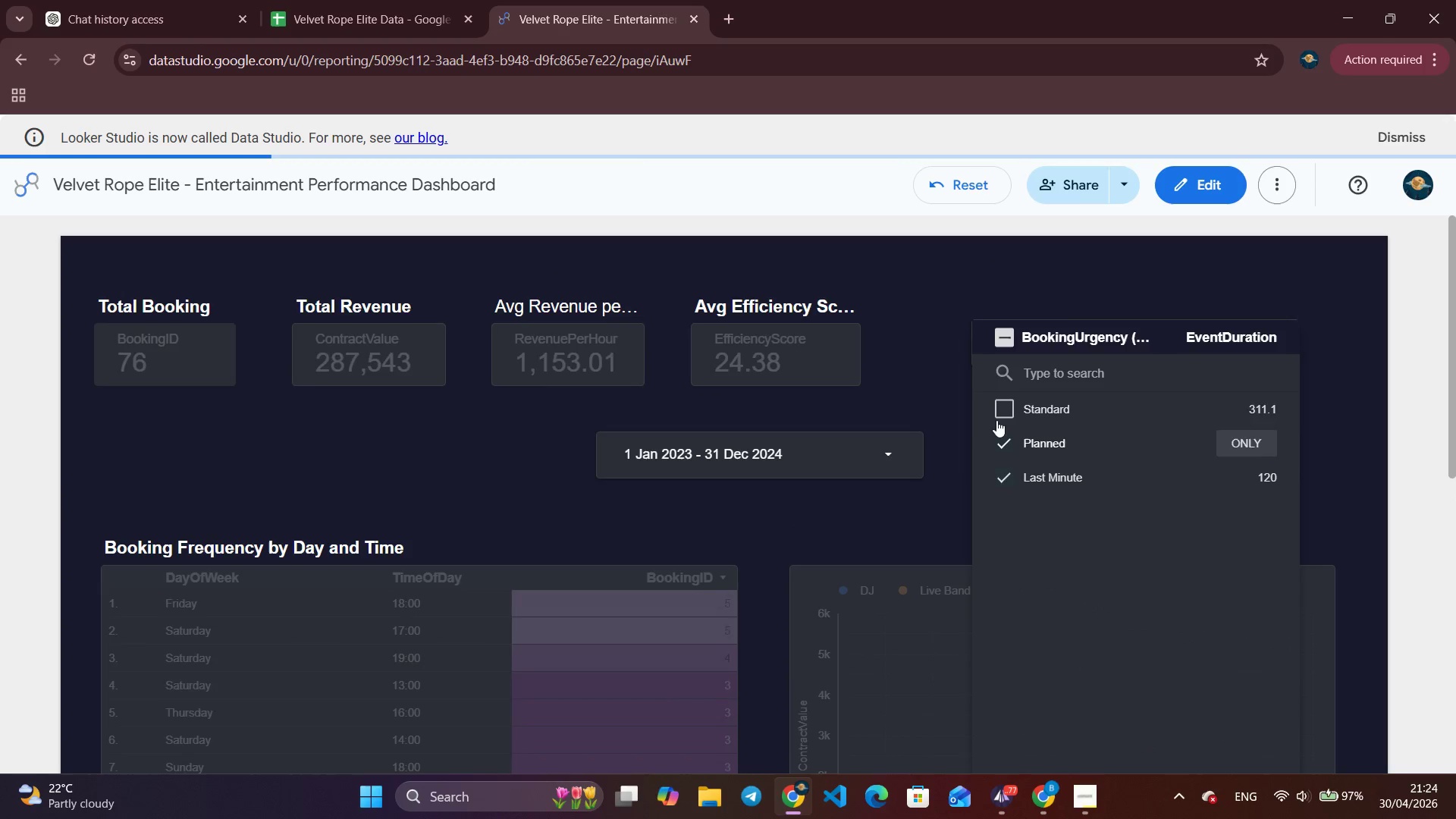 
left_click([996, 410])
 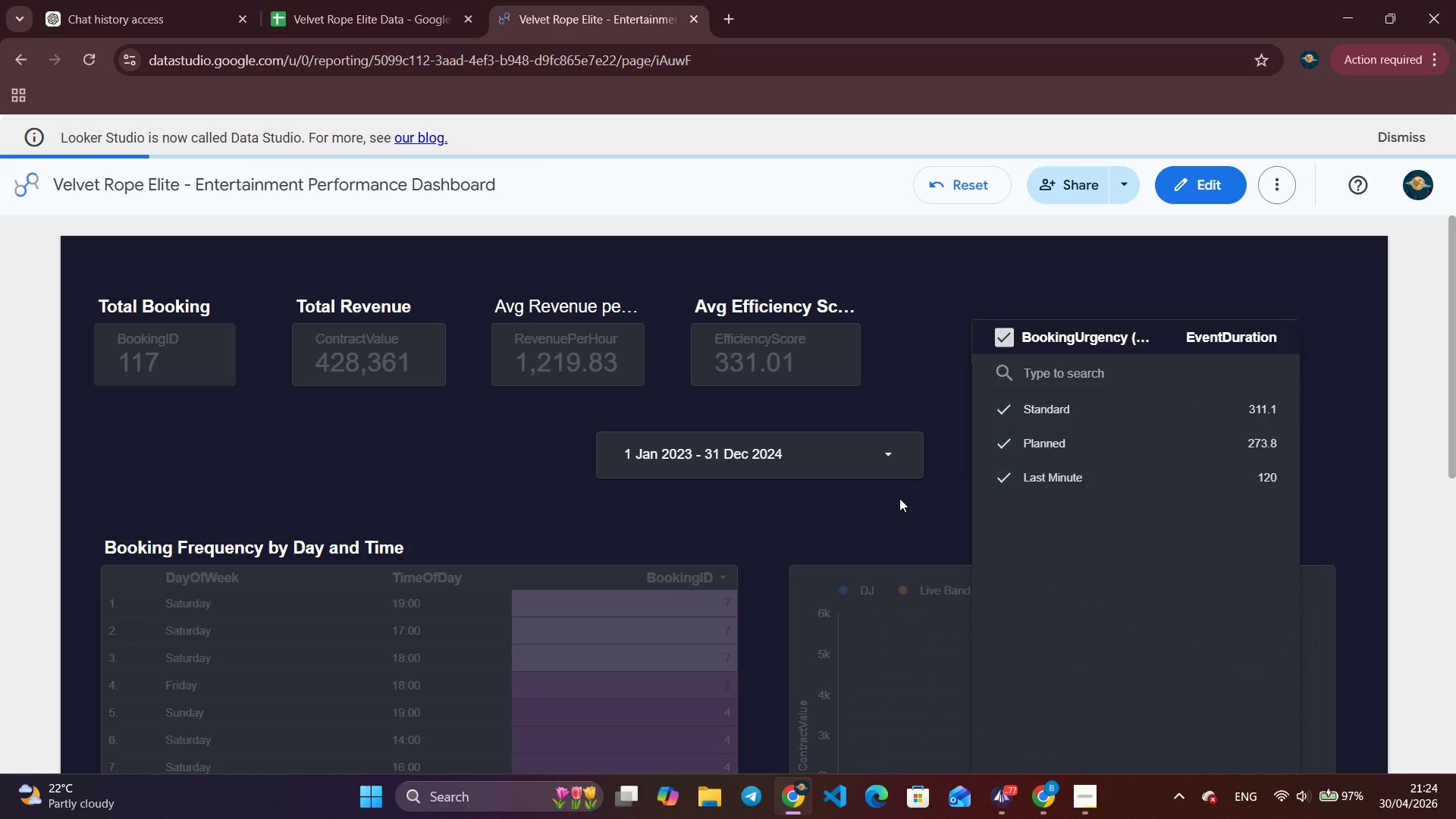 
left_click([848, 509])
 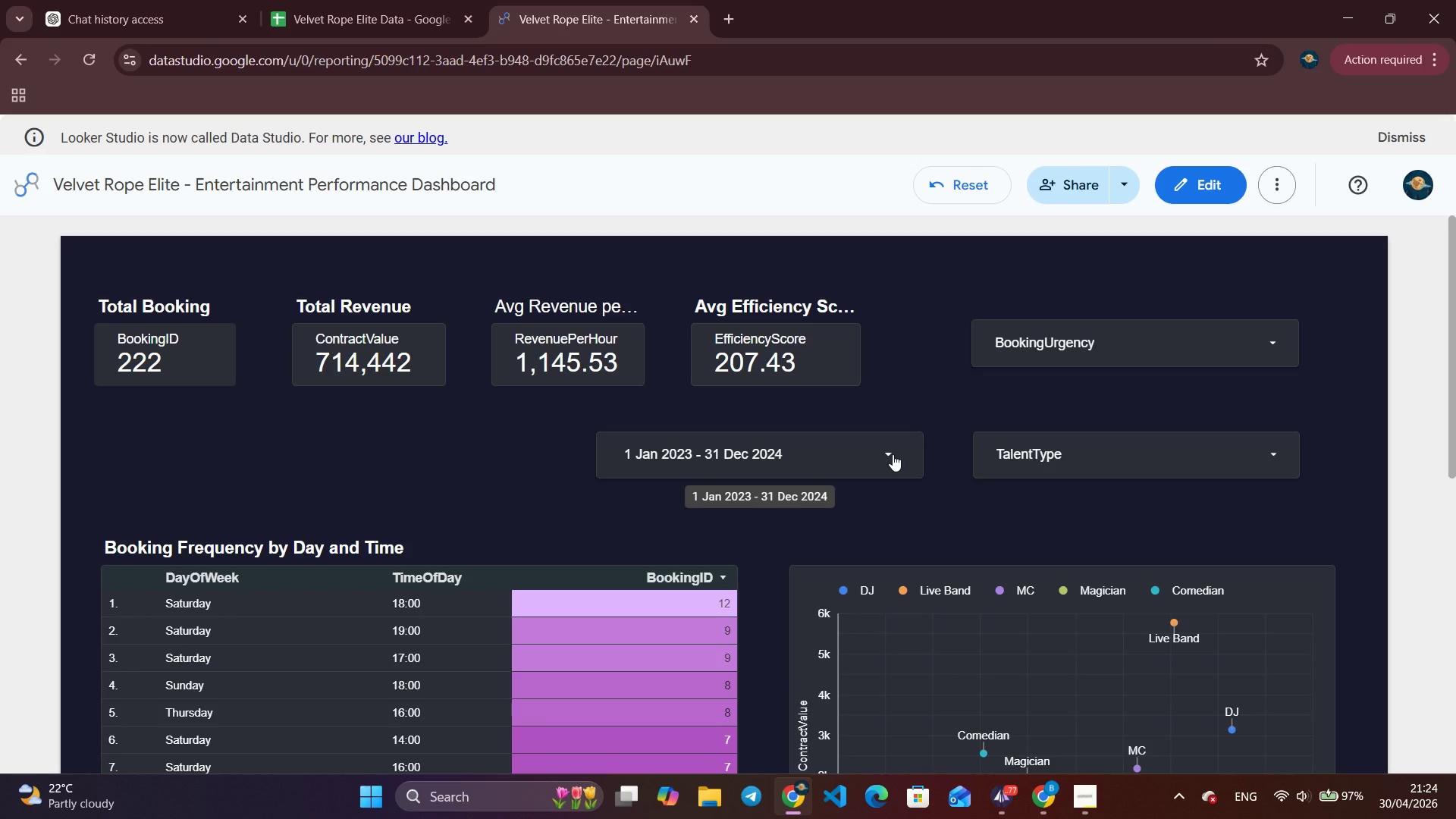 
left_click([893, 454])
 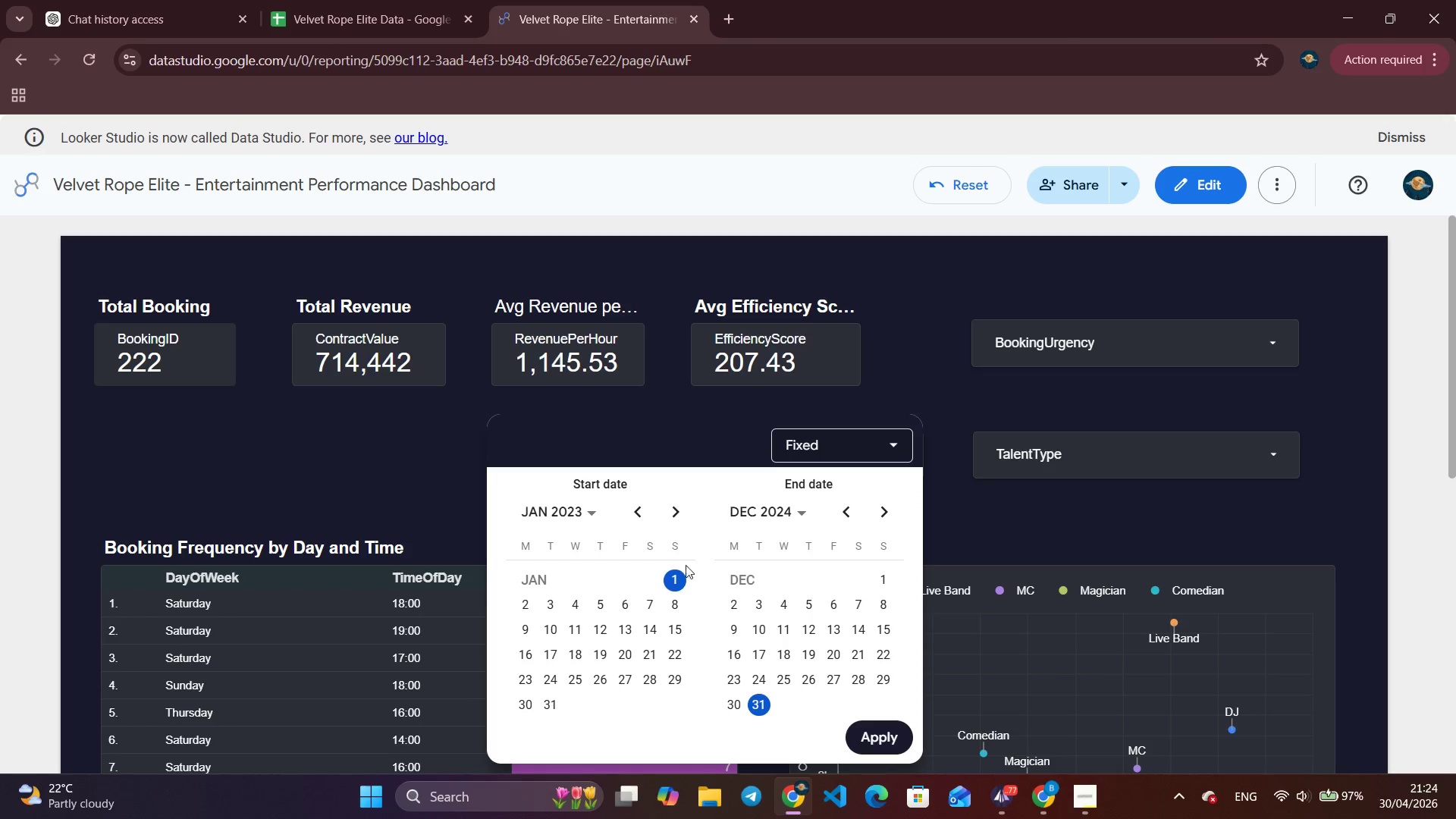 
left_click([591, 520])
 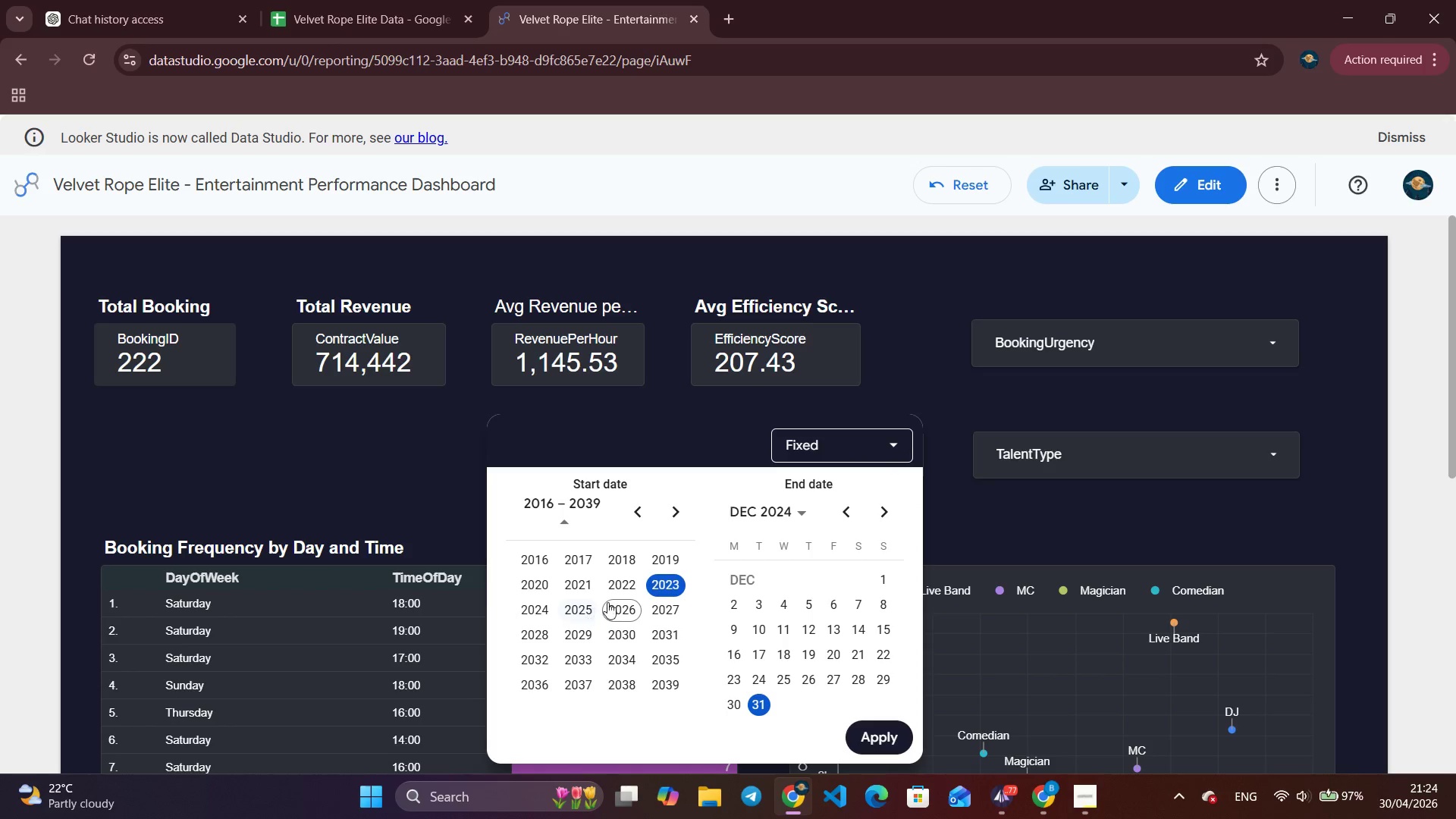 
left_click([668, 588])
 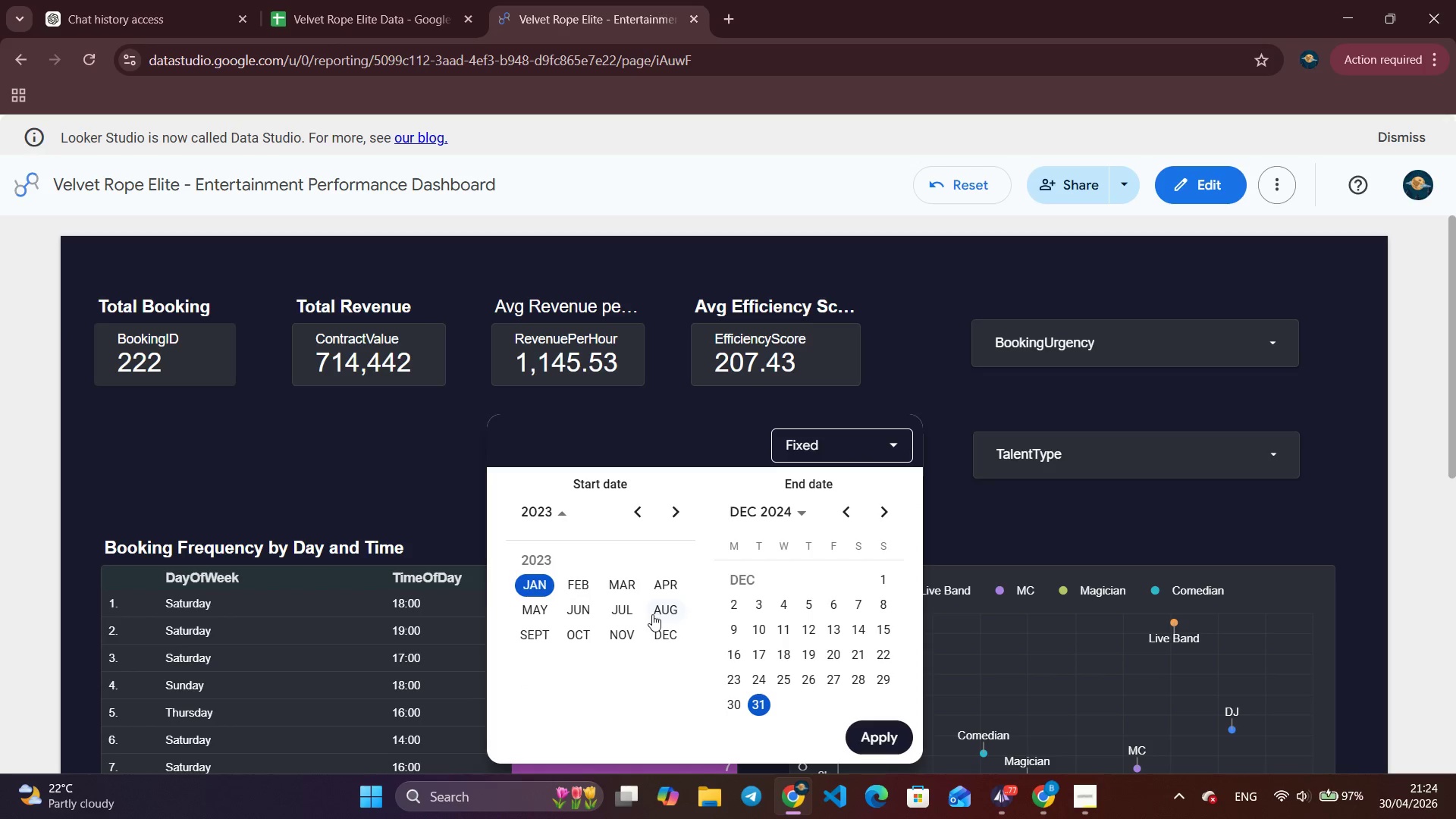 
left_click([664, 612])
 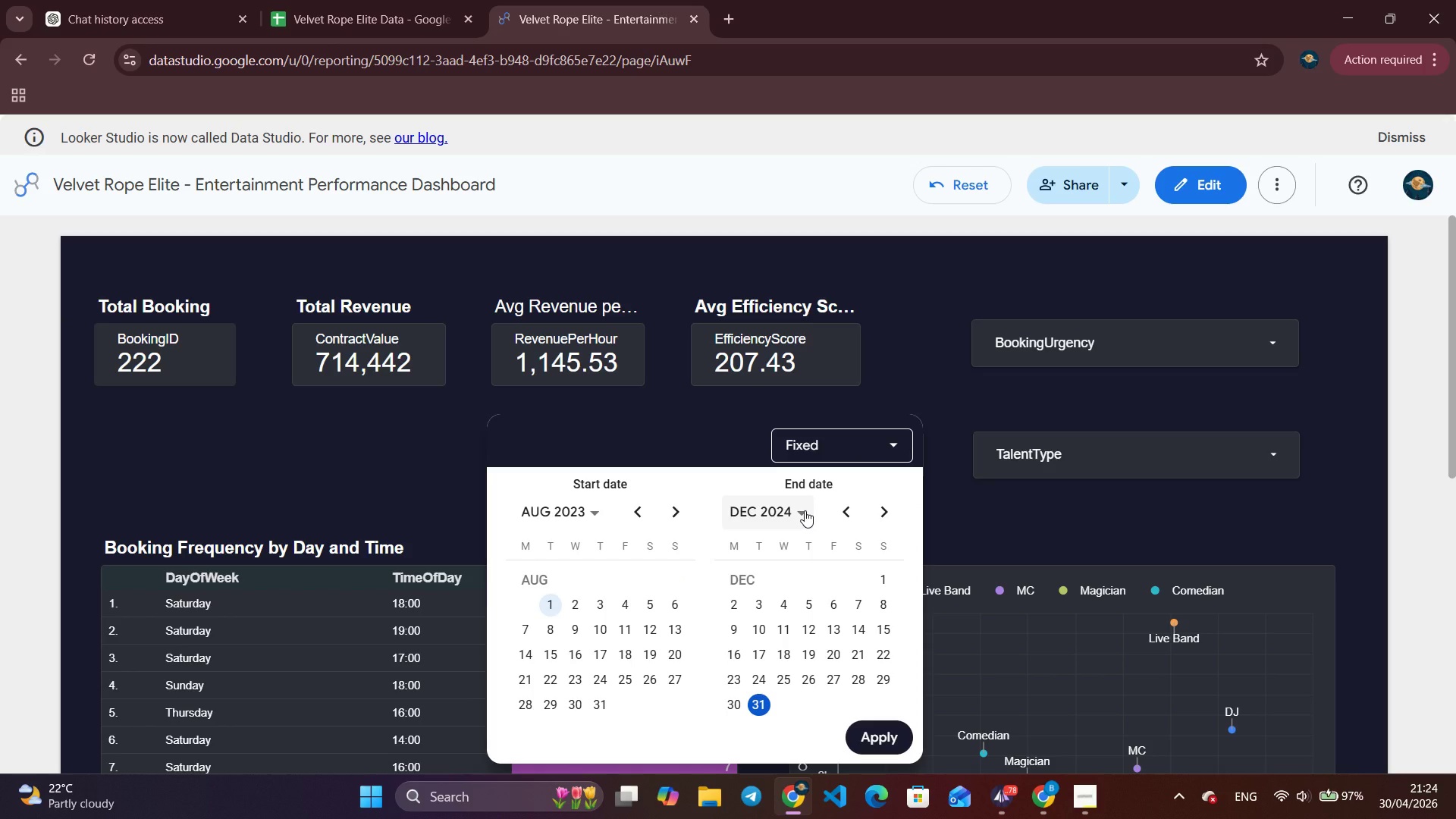 
wait(5.86)
 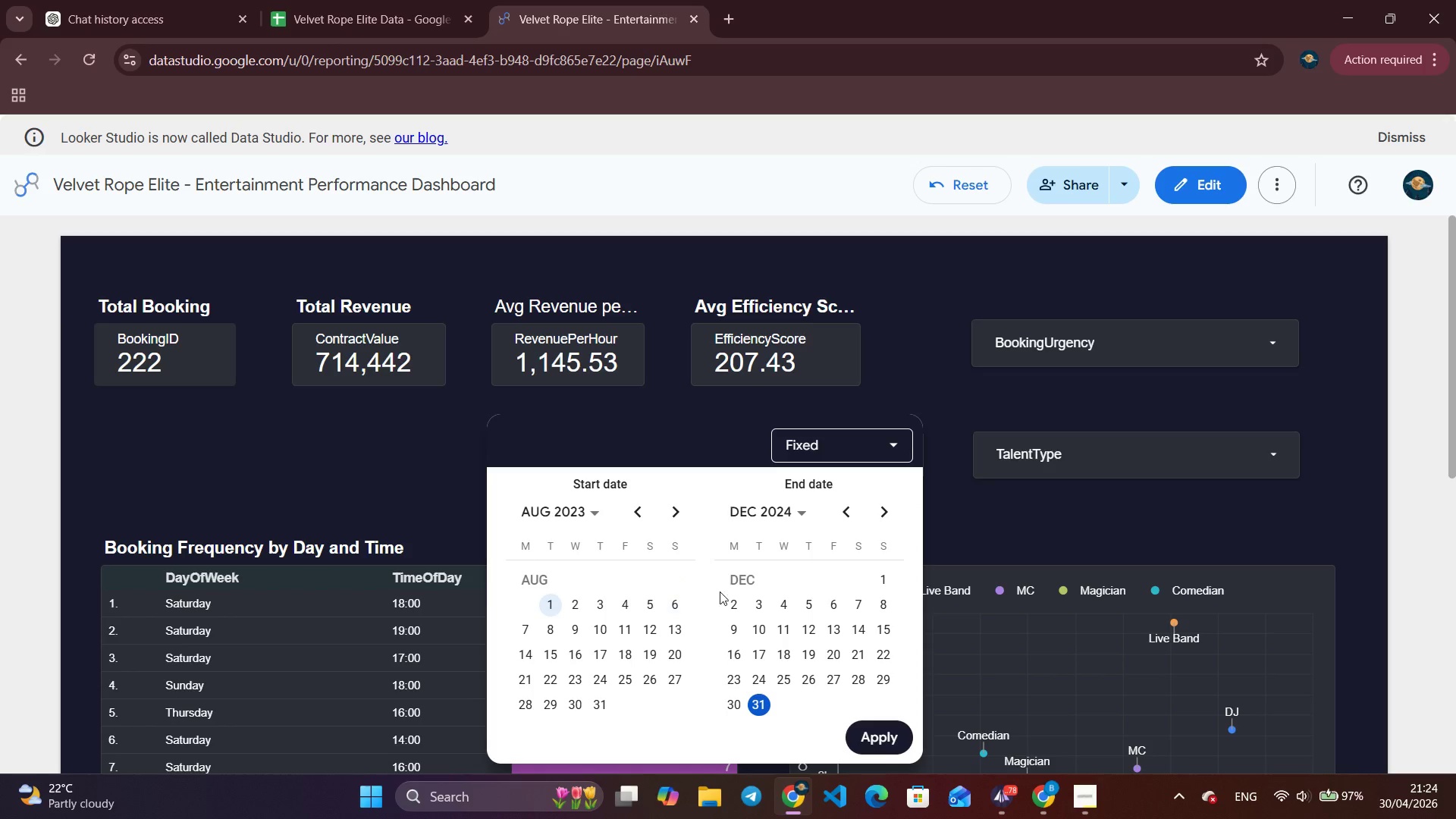 
left_click([805, 510])
 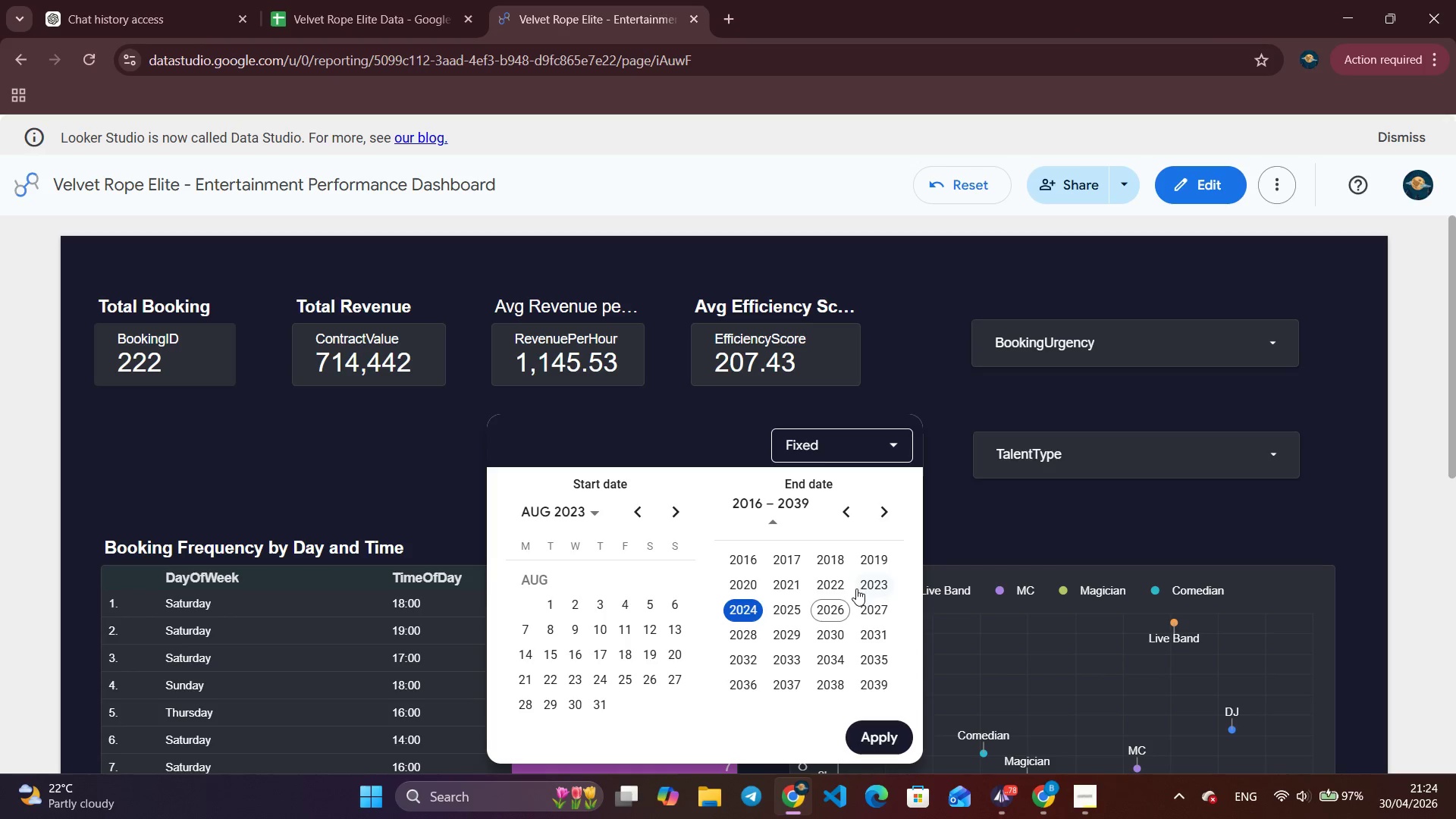 
left_click([740, 613])
 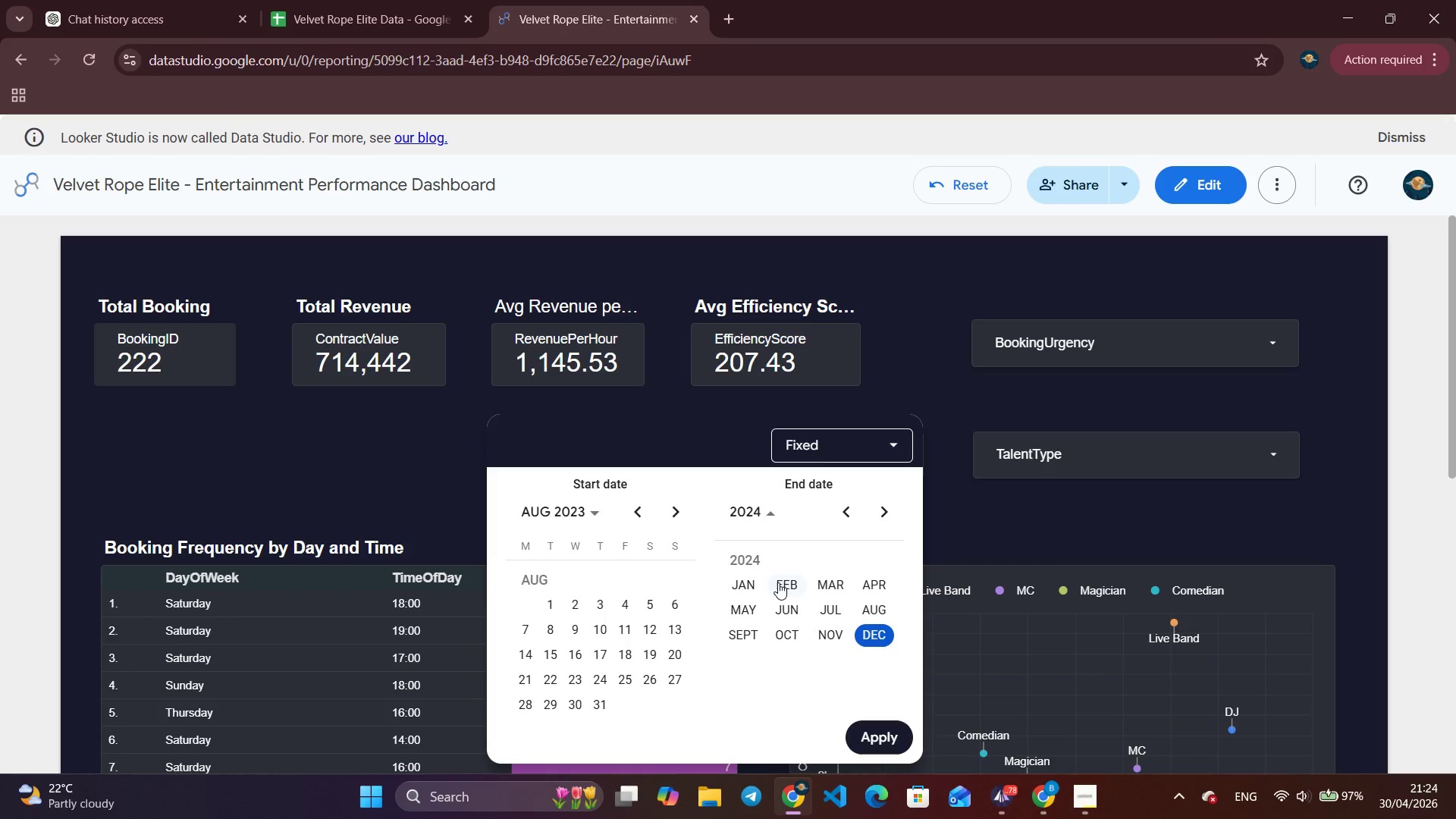 
left_click([781, 582])
 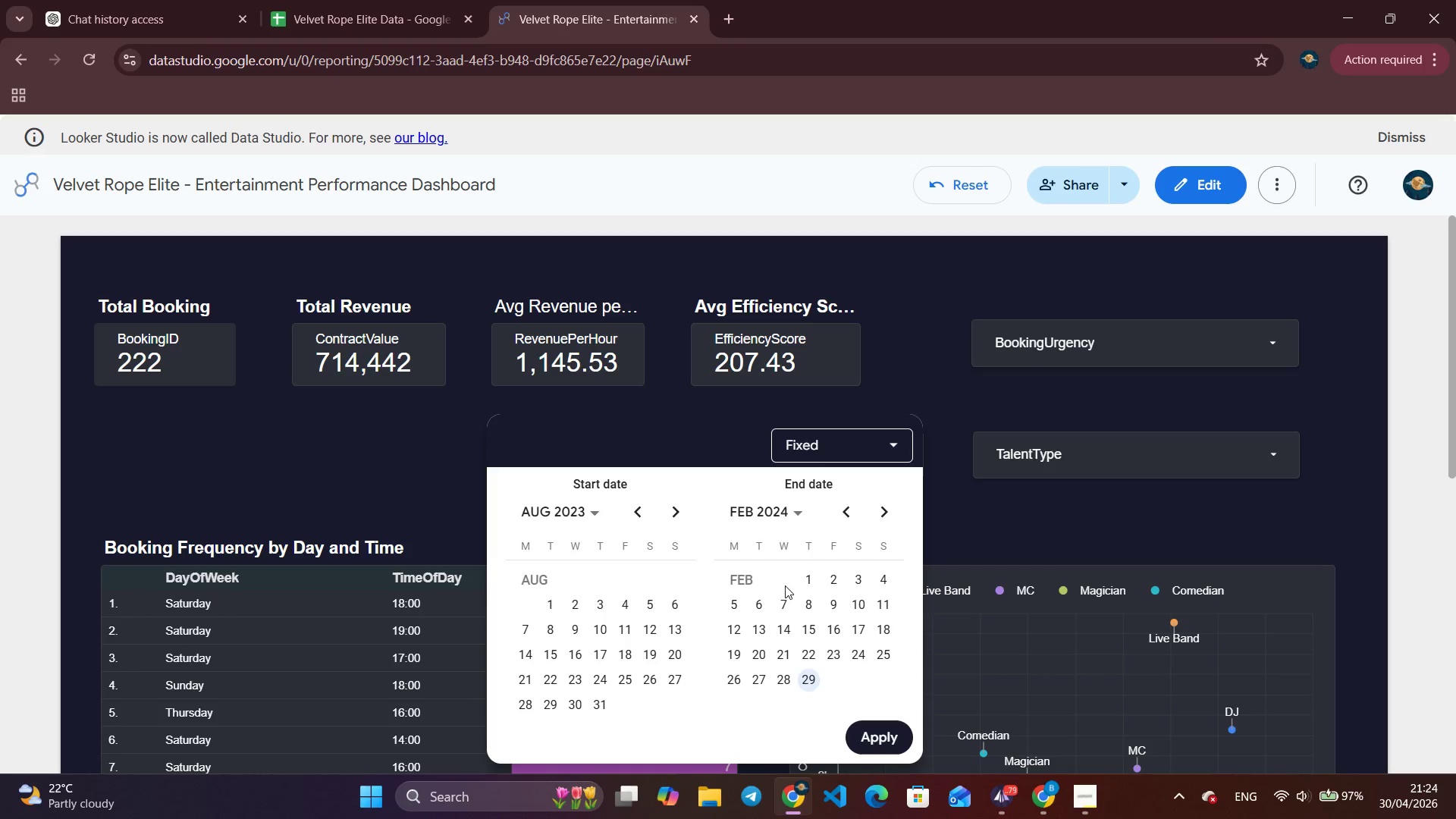 
left_click([894, 734])
 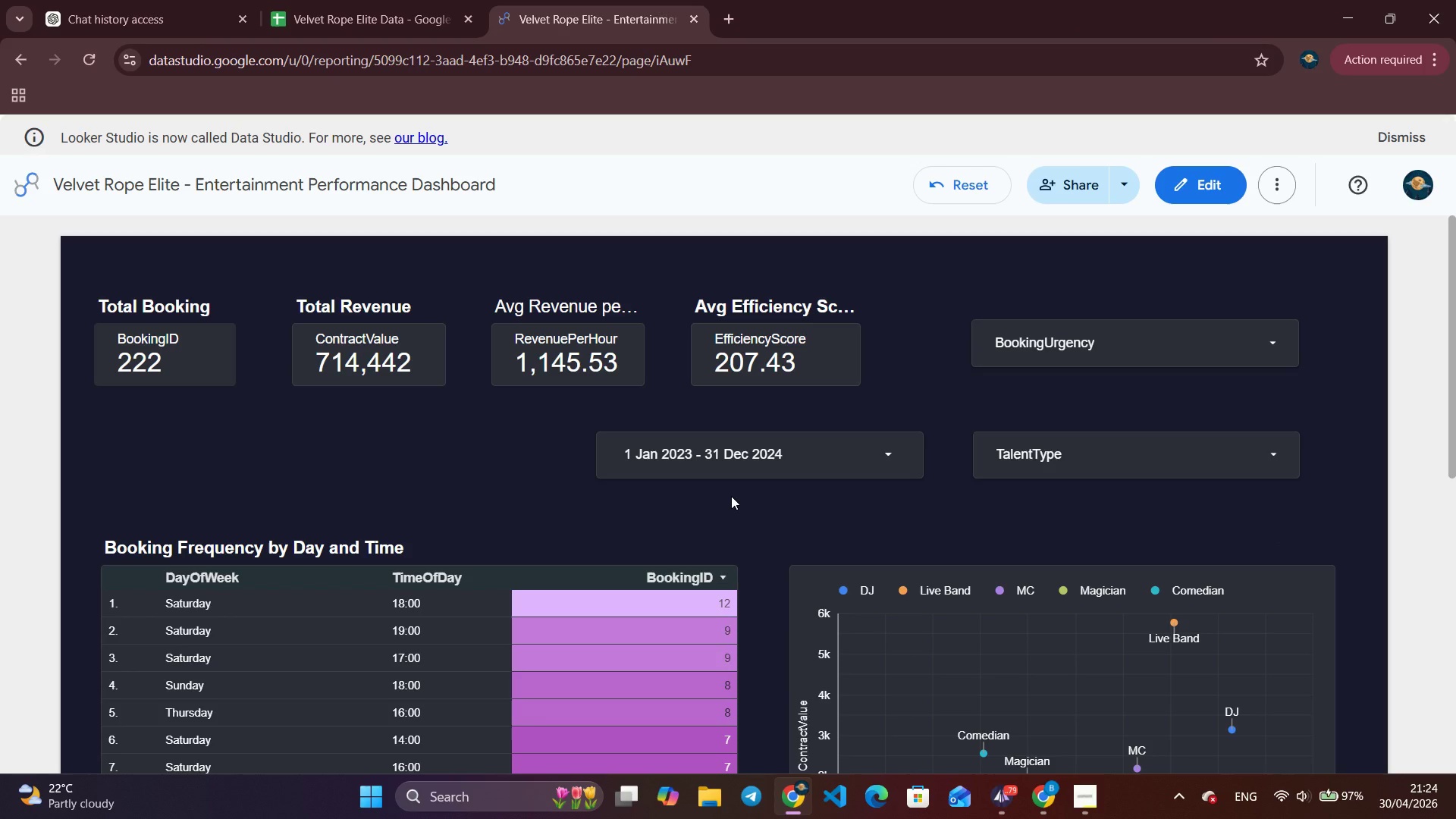 
left_click([731, 496])
 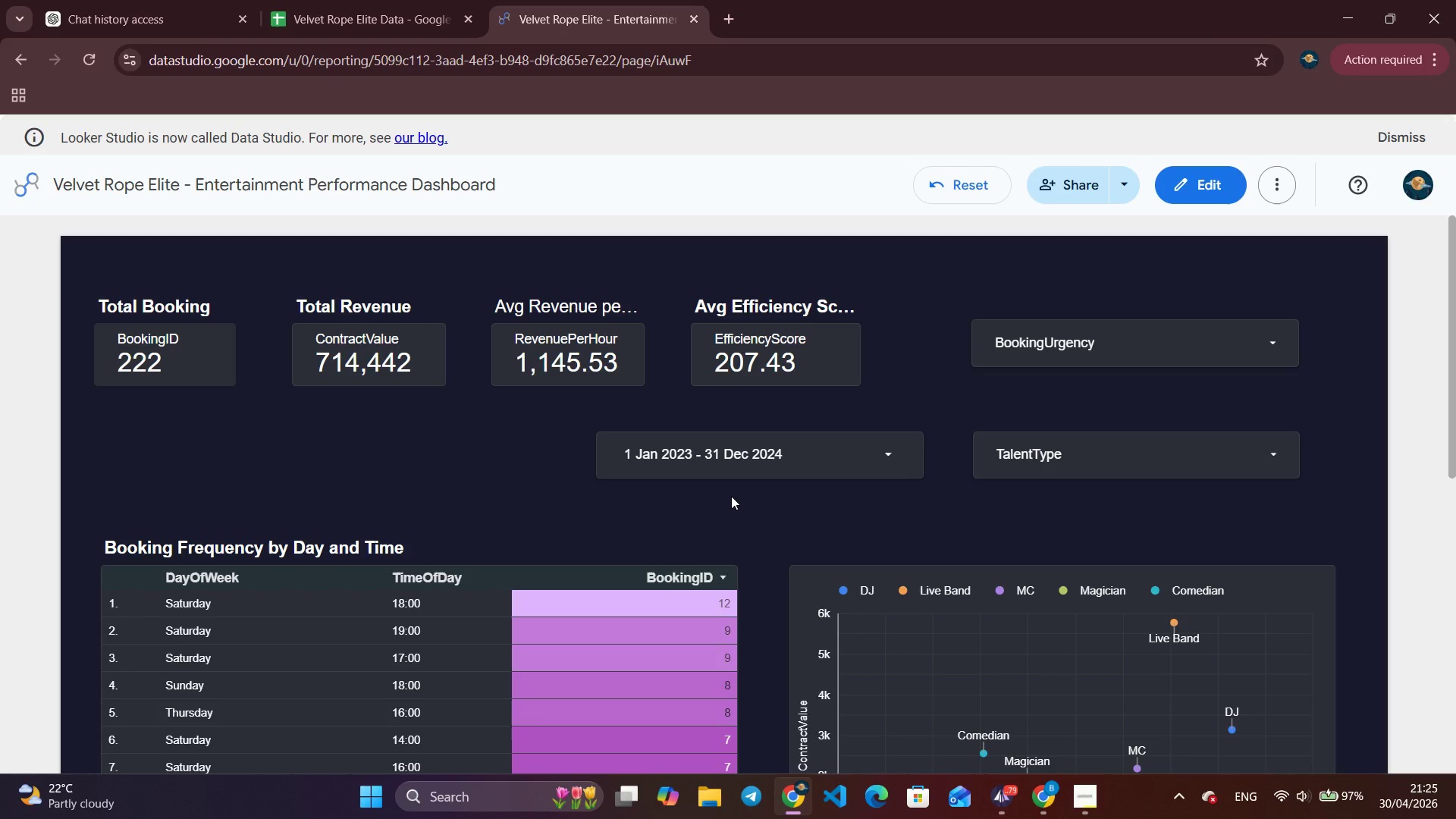 
left_click([731, 496])
 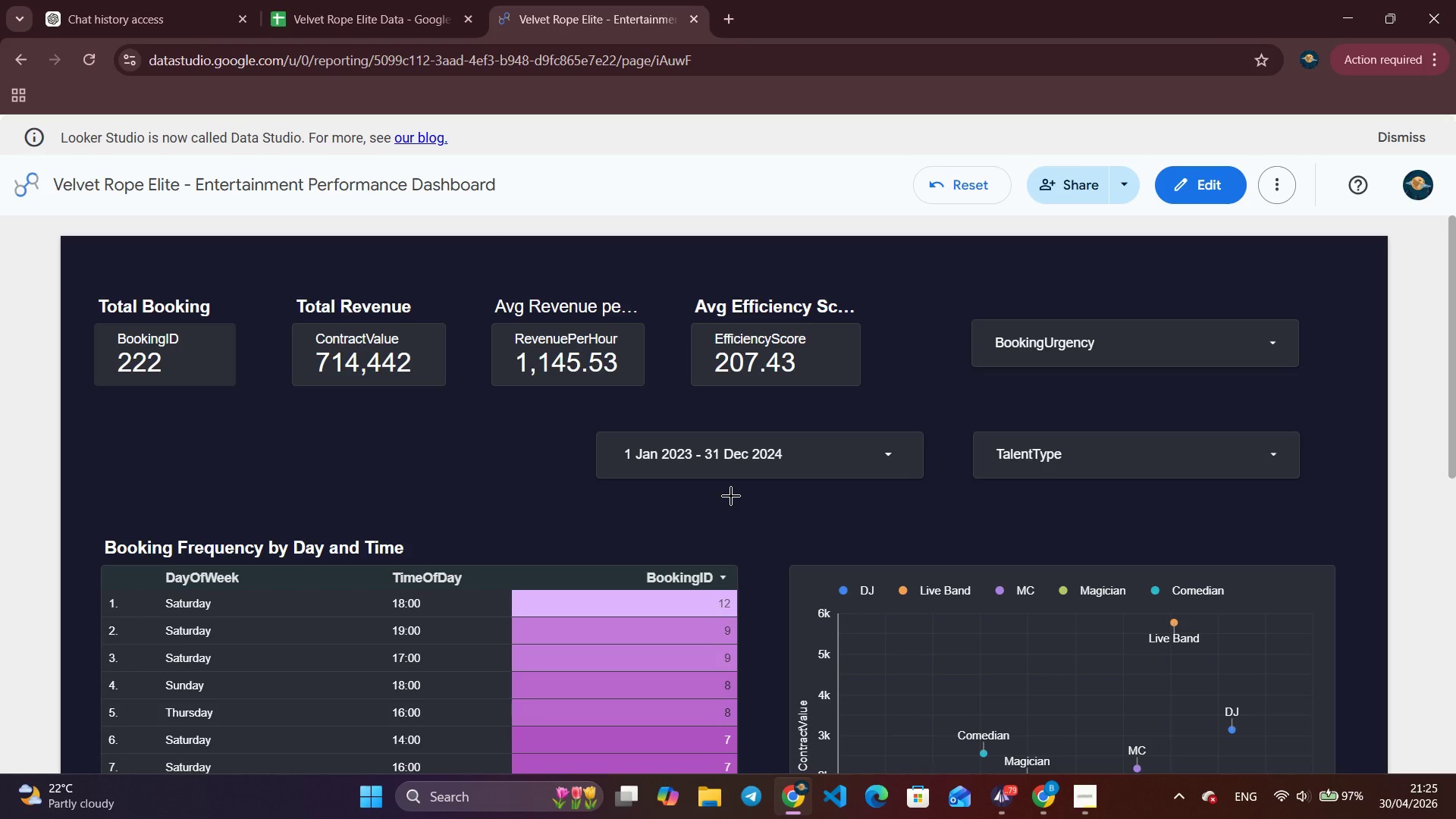 
double_click([731, 496])
 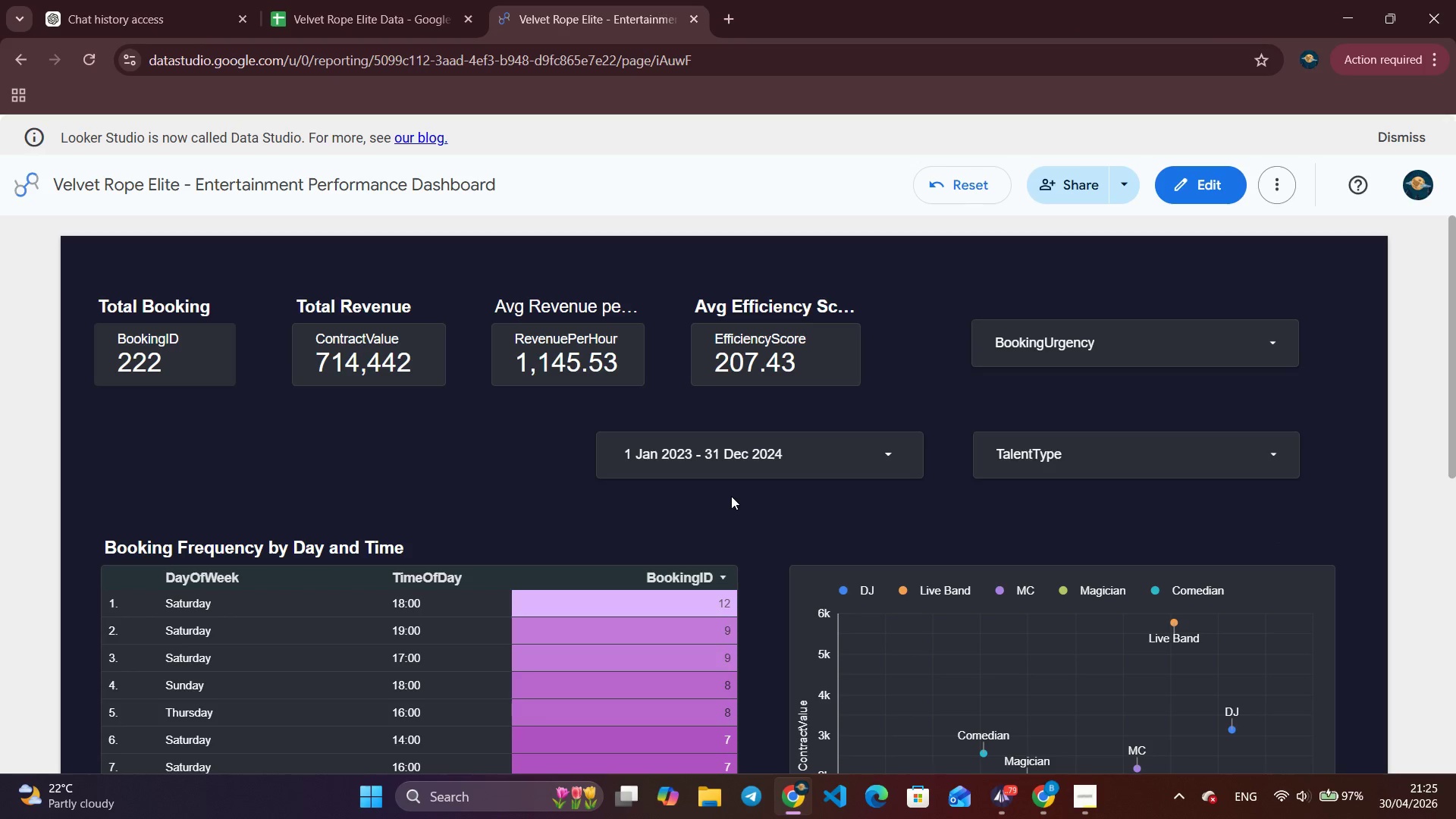 
left_click([1222, 183])
 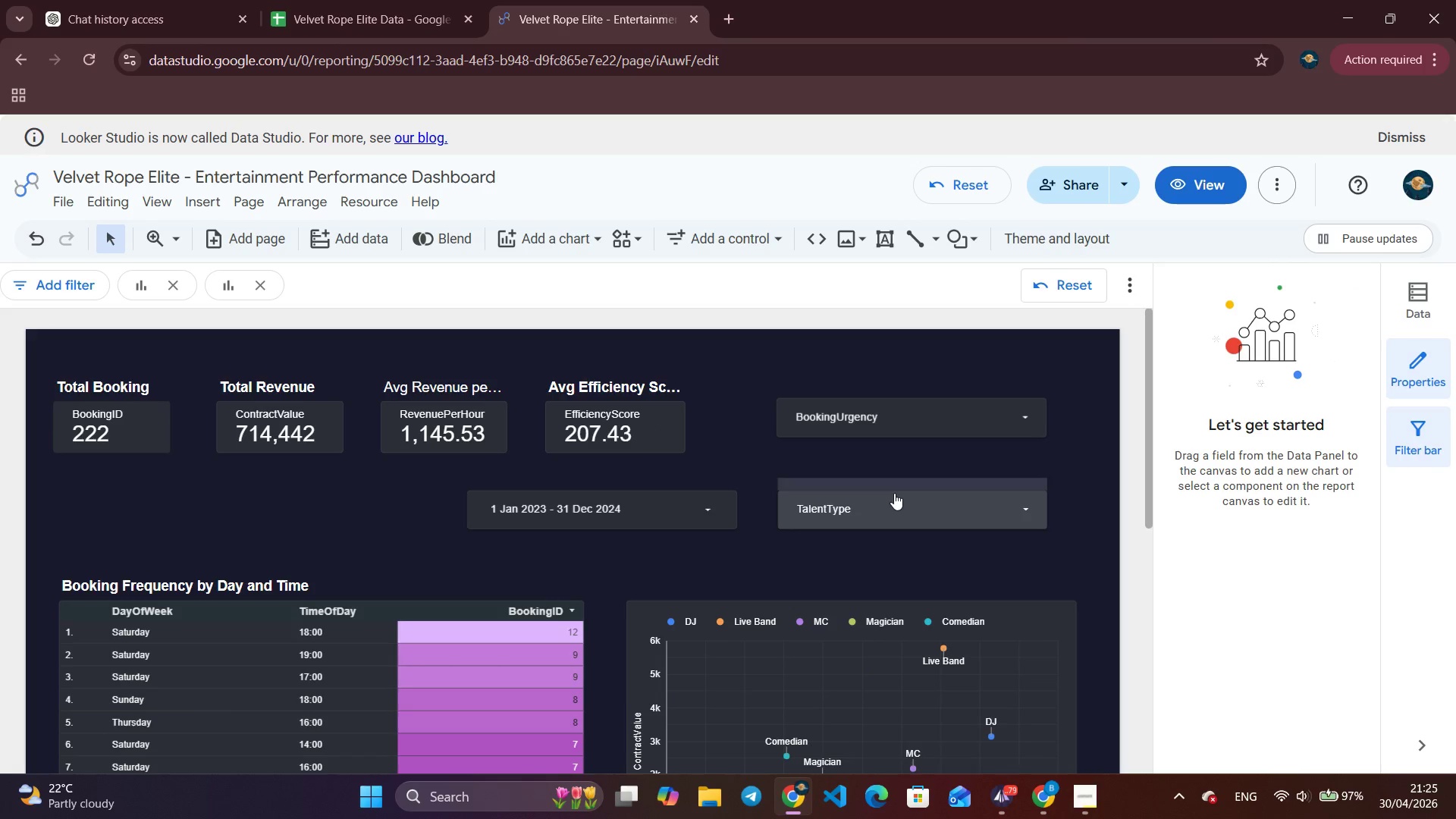 
scroll: coordinate [894, 493], scroll_direction: down, amount: 1.0
 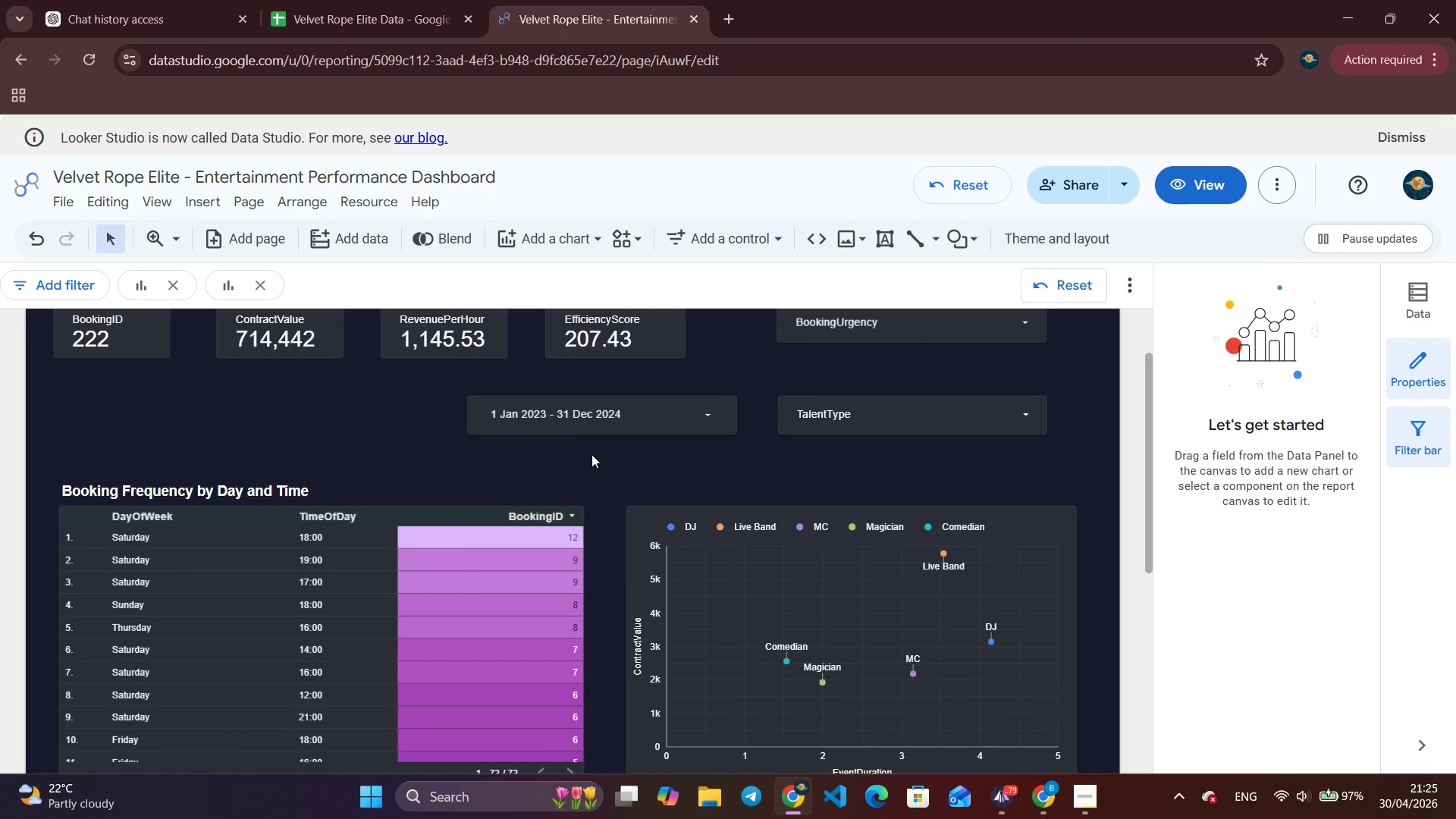 
left_click([608, 425])
 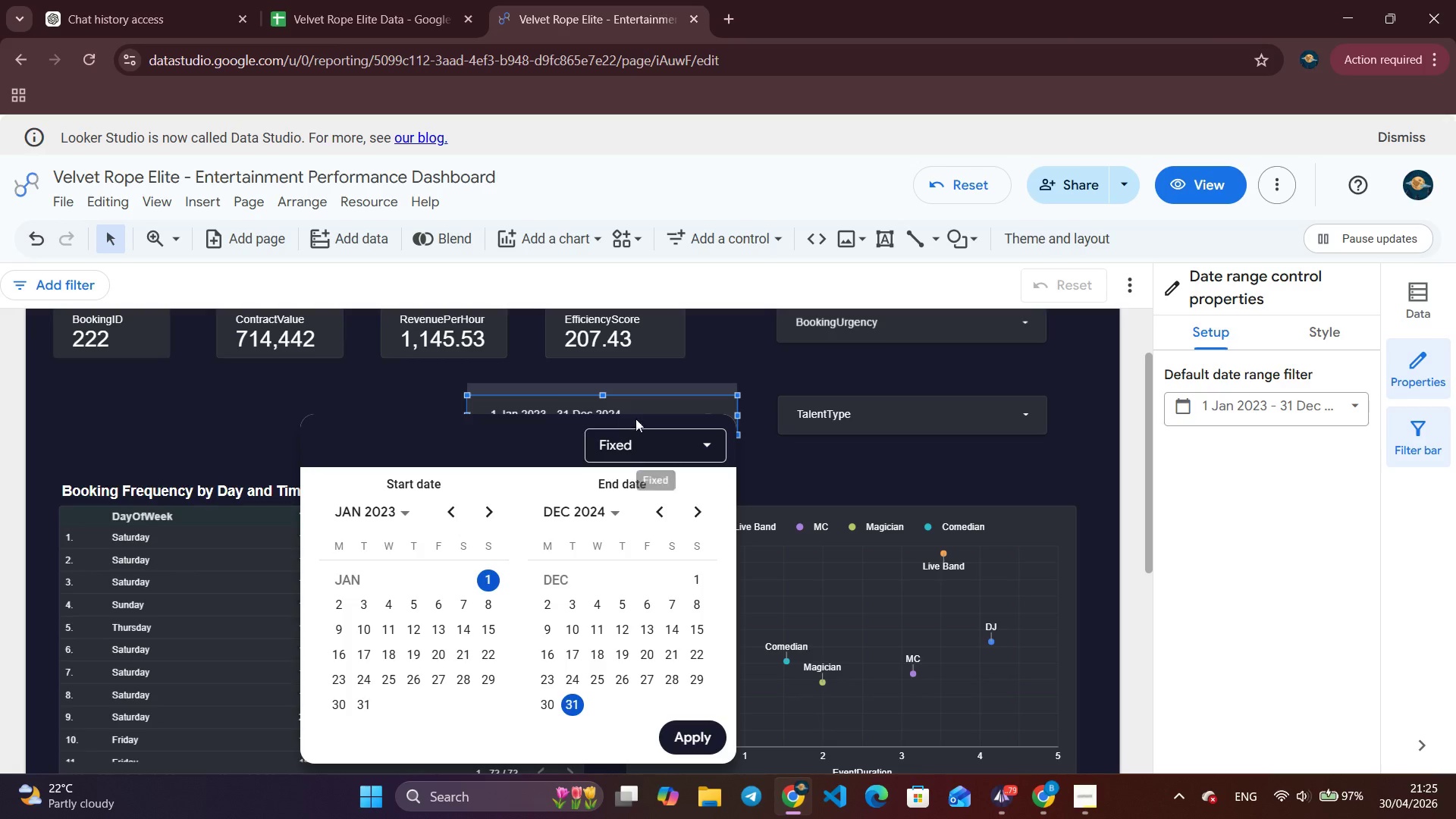 
left_click([795, 466])
 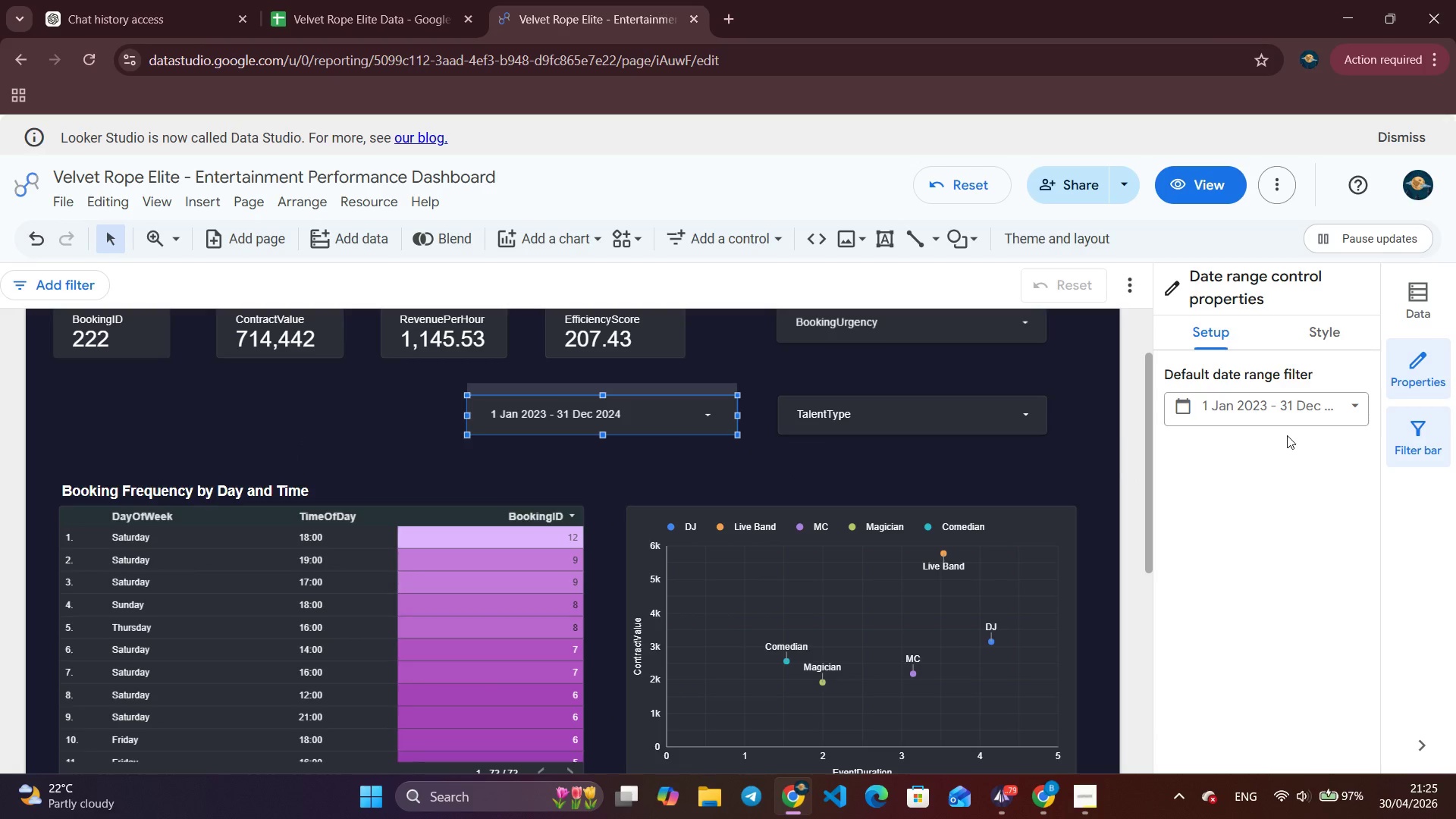 
wait(10.05)
 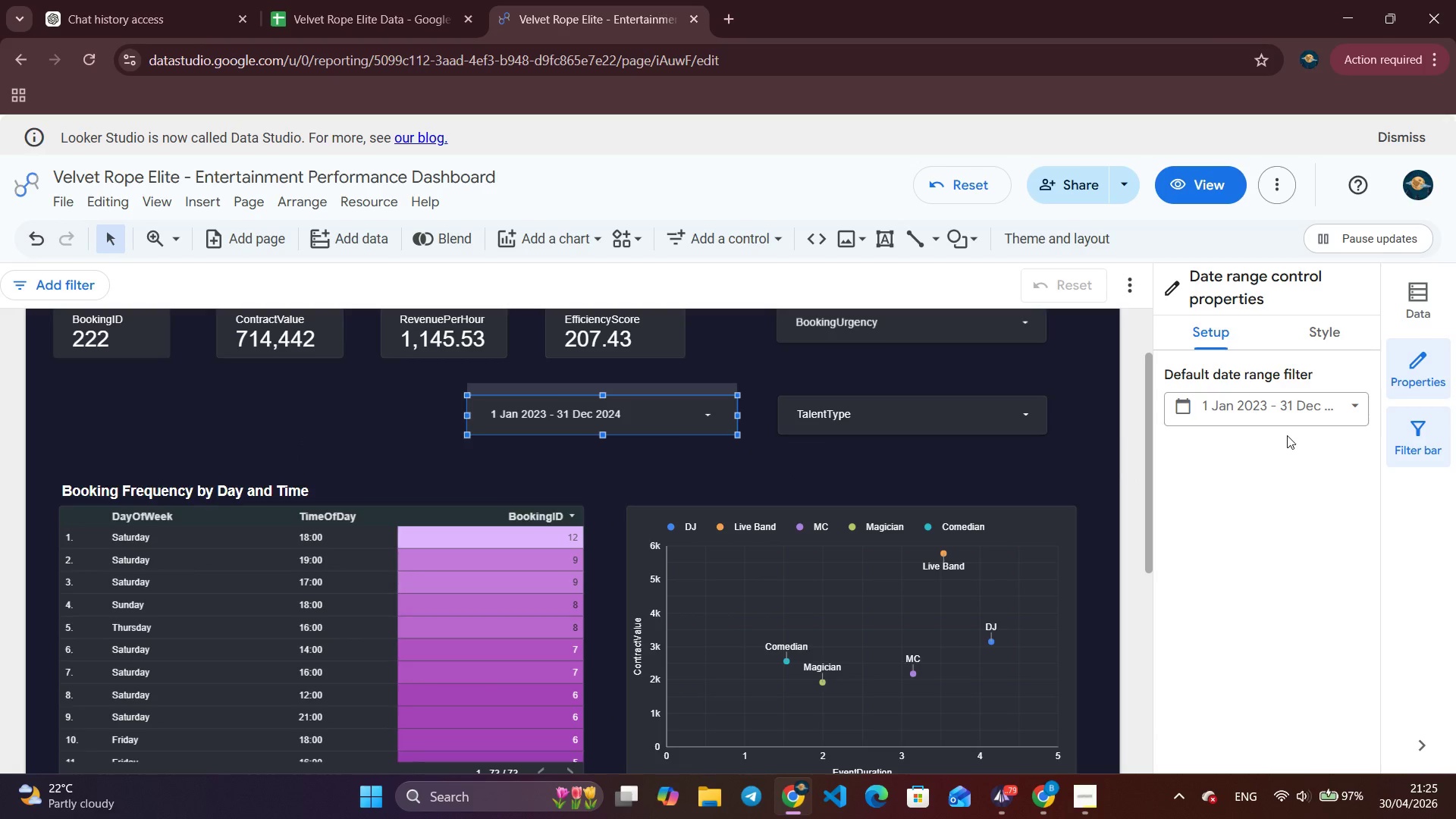 
left_click([1262, 484])
 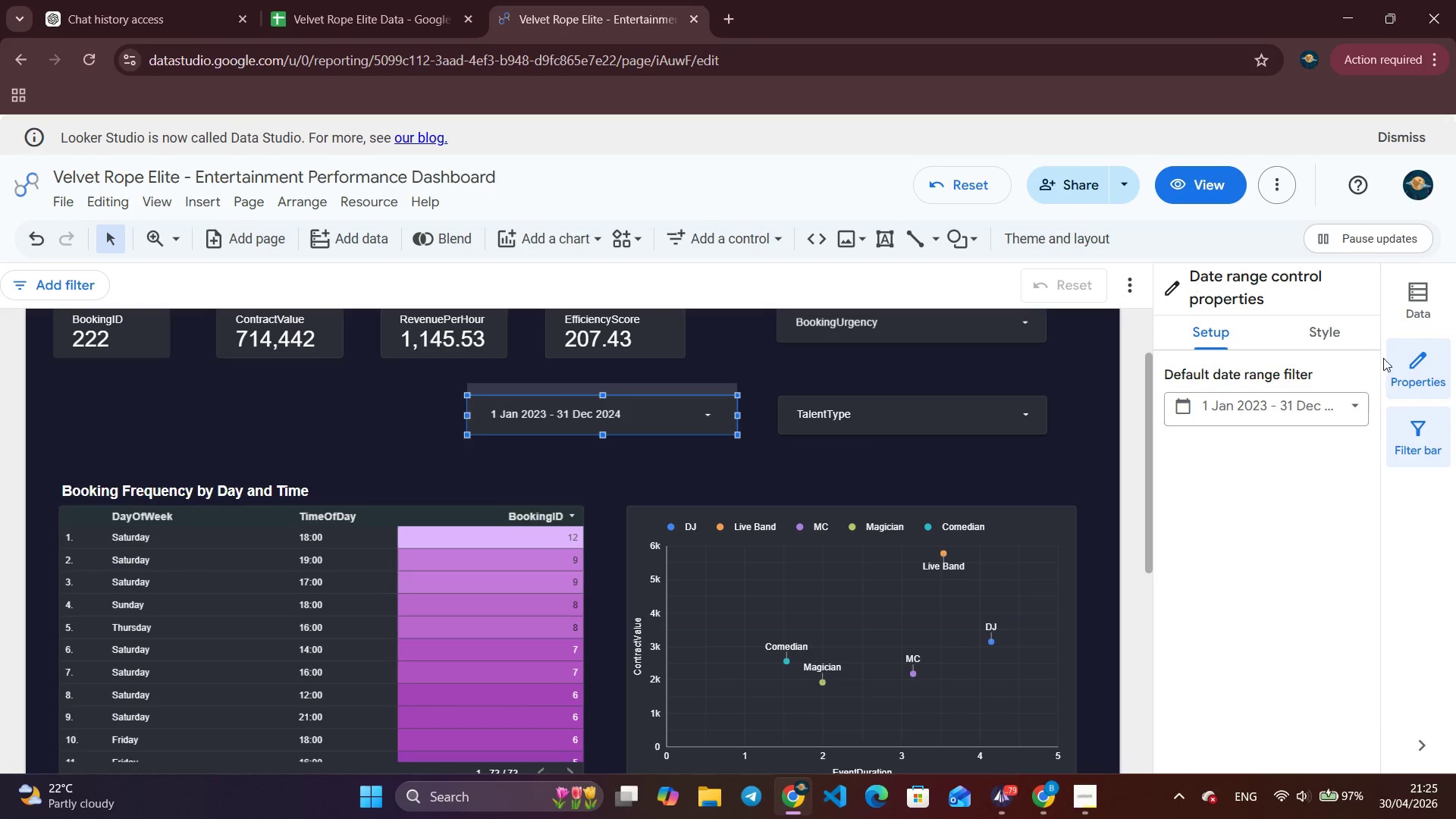 
left_click([1421, 312])
 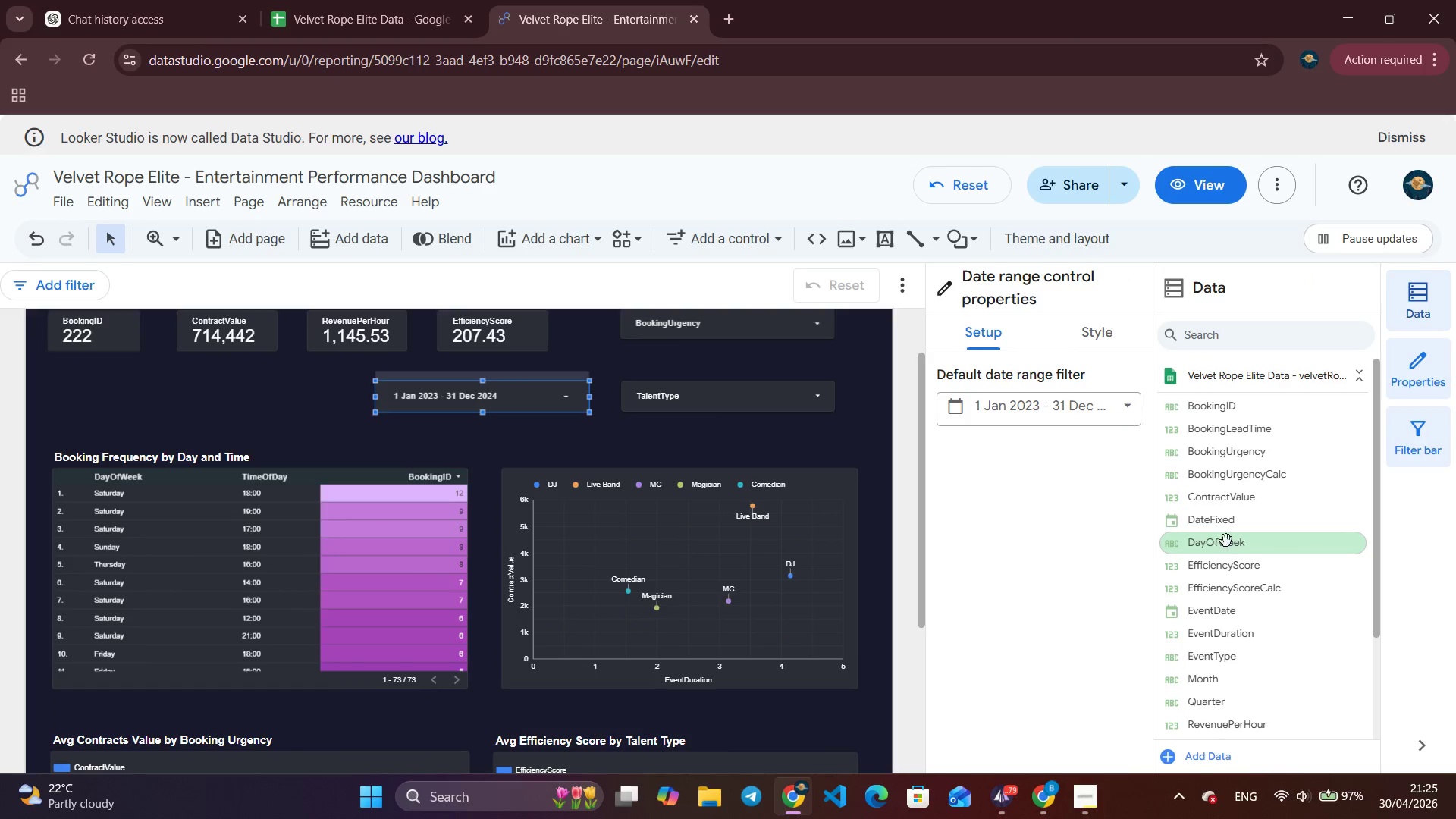 
left_click_drag(start_coordinate=[1232, 530], to_coordinate=[1080, 413])
 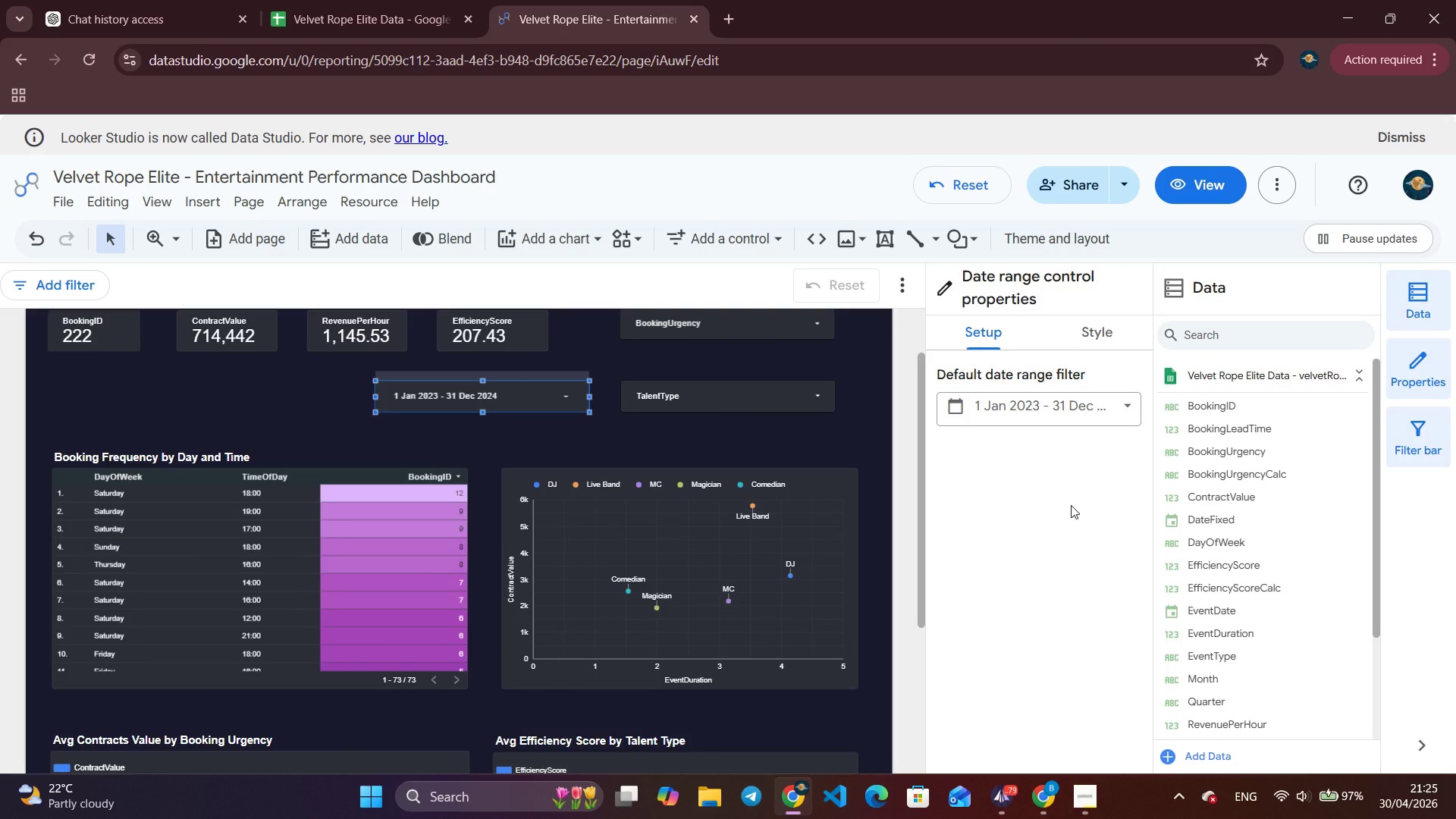 
wait(10.28)
 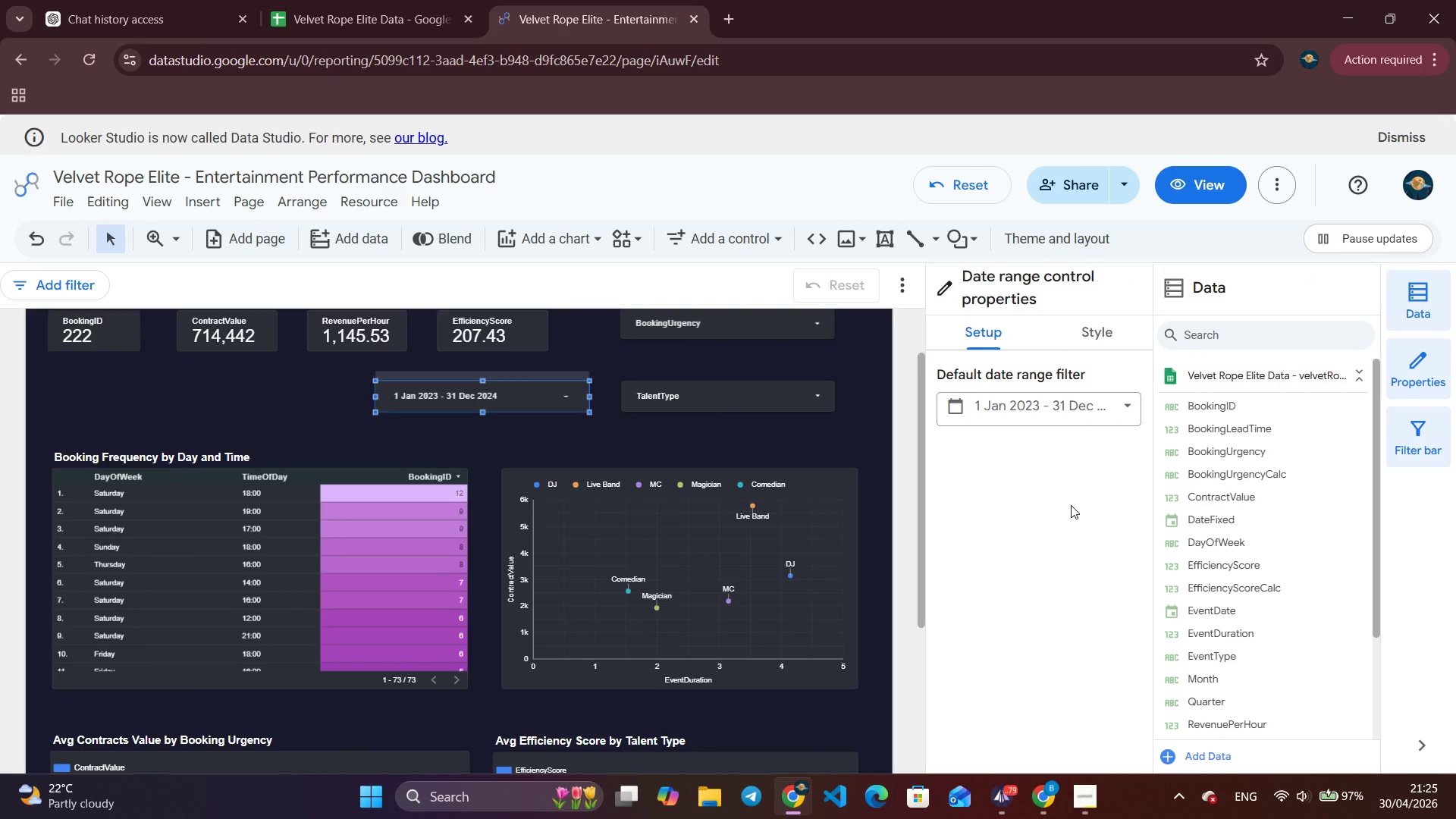 
left_click([259, 409])
 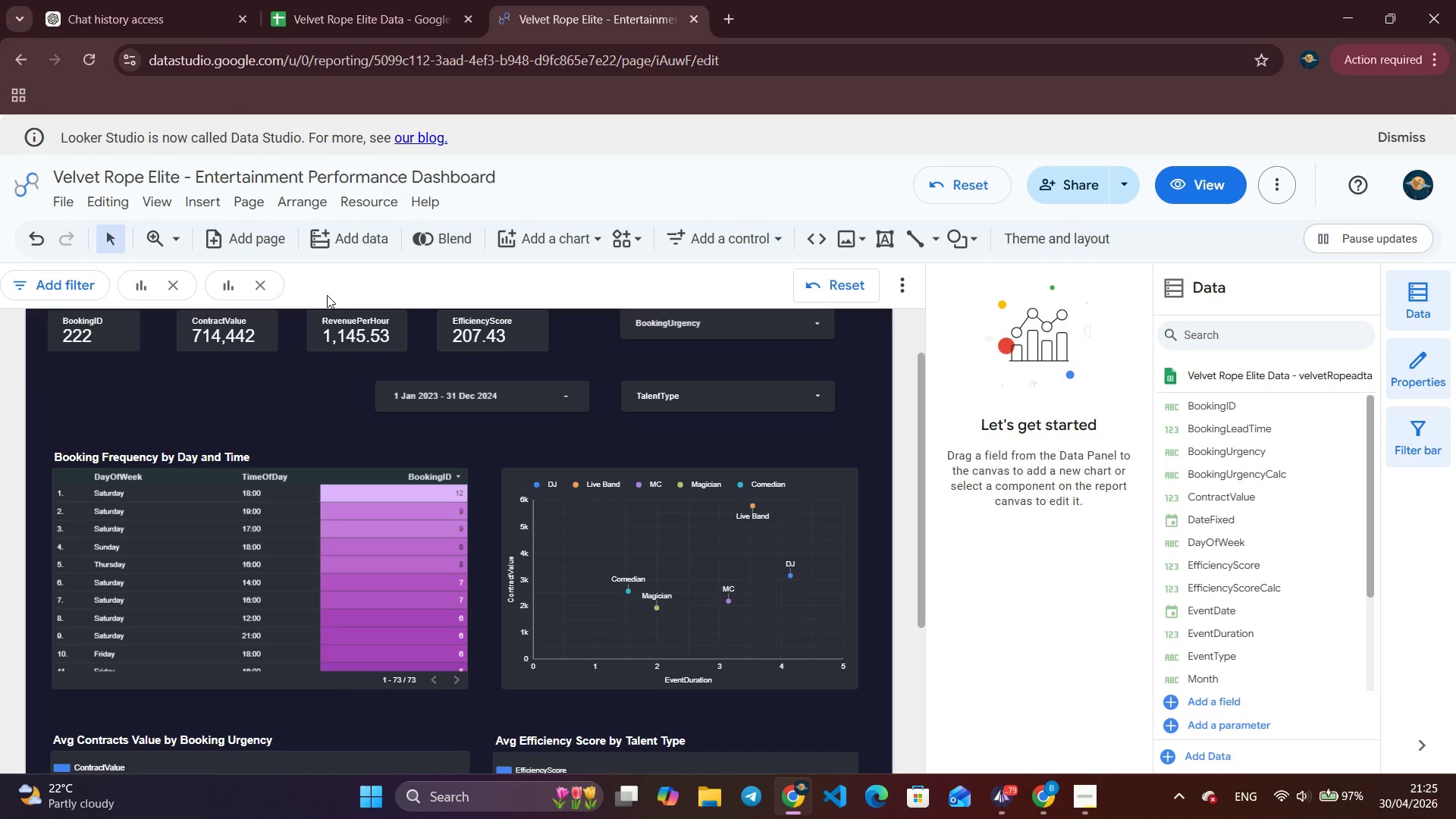 
wait(12.14)
 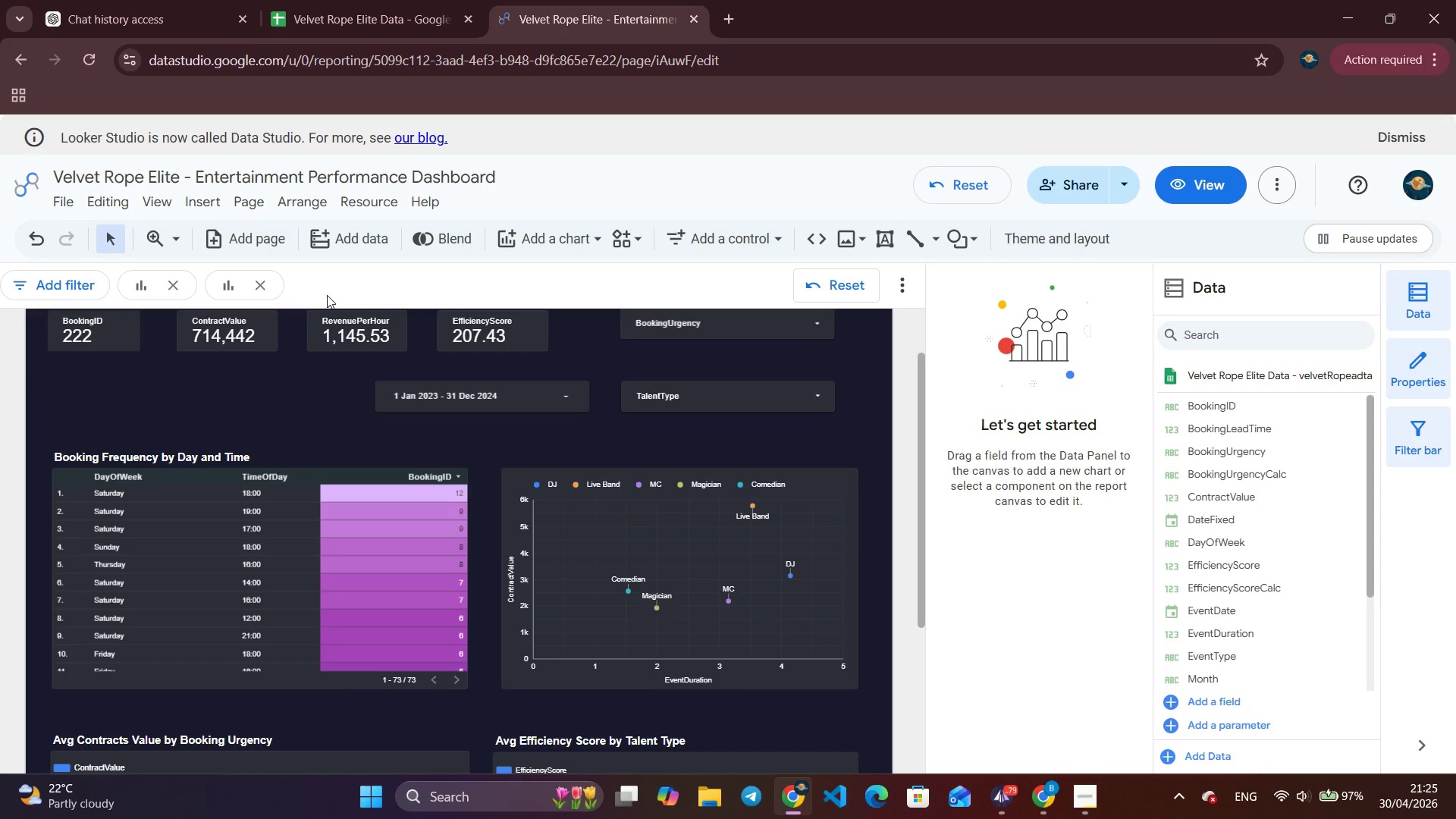 
left_click([1087, 795])